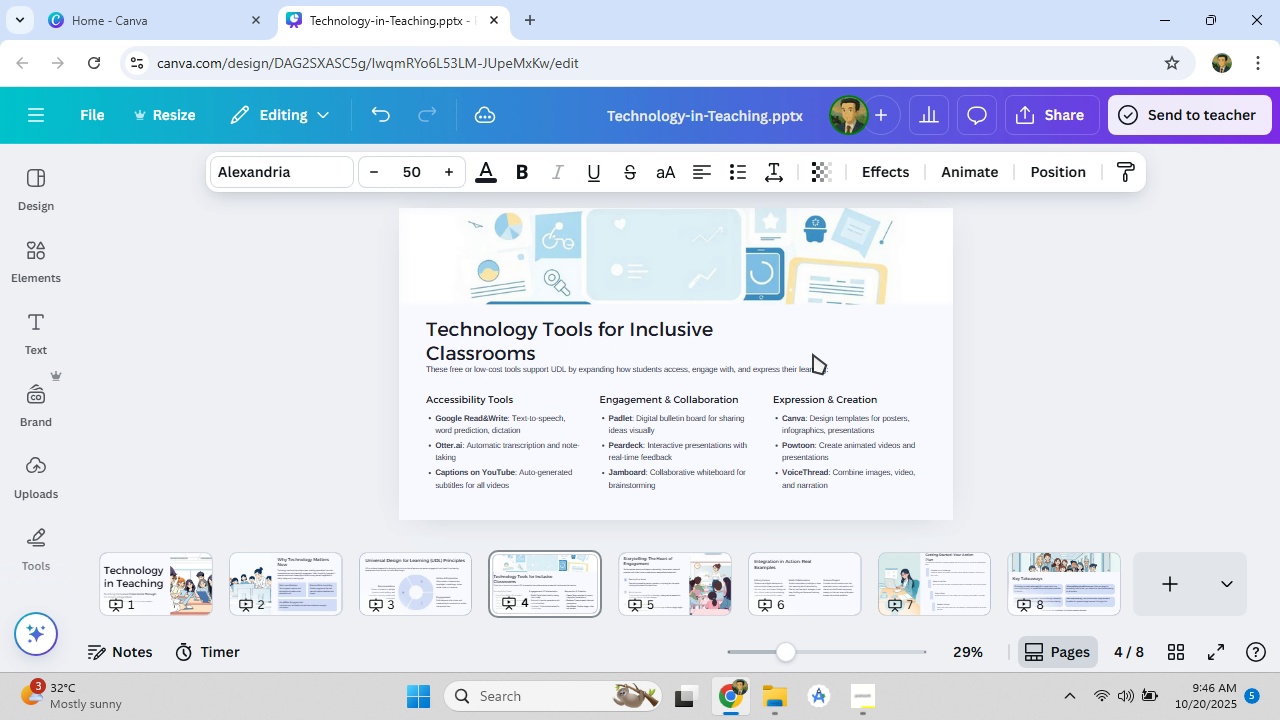 
key(ArrowUp)
 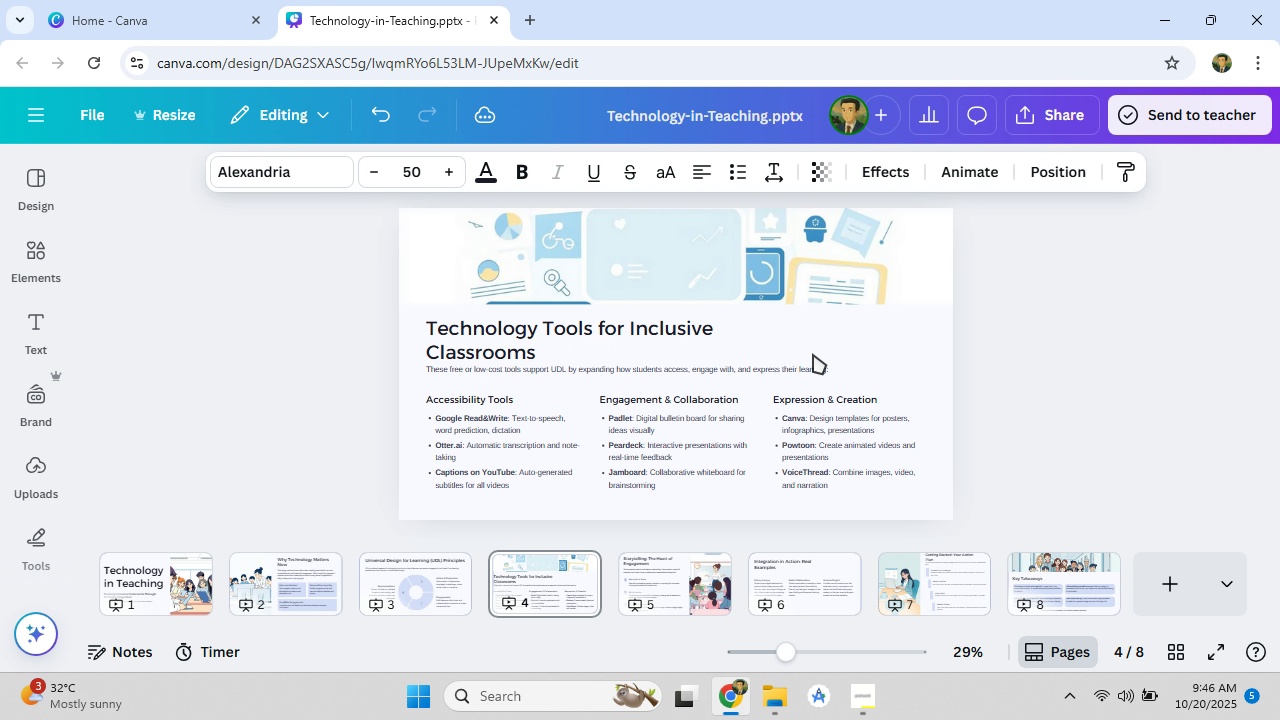 
key(ArrowUp)
 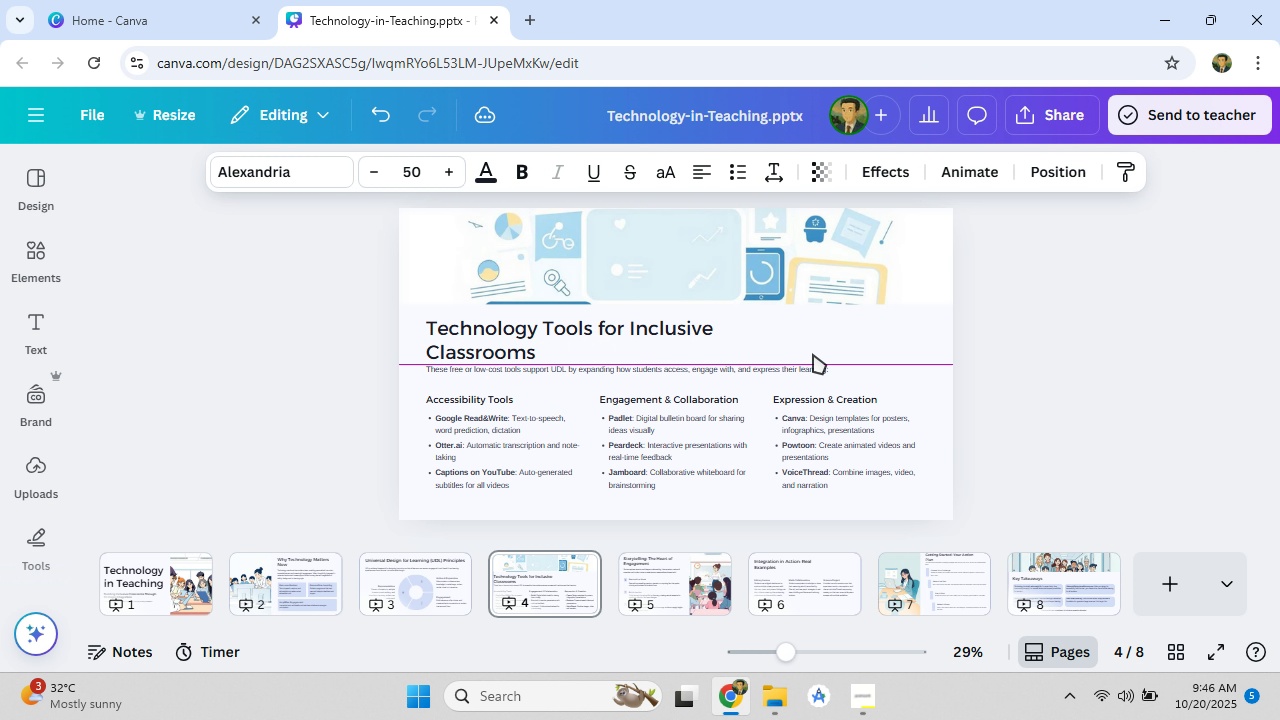 
key(ArrowUp)
 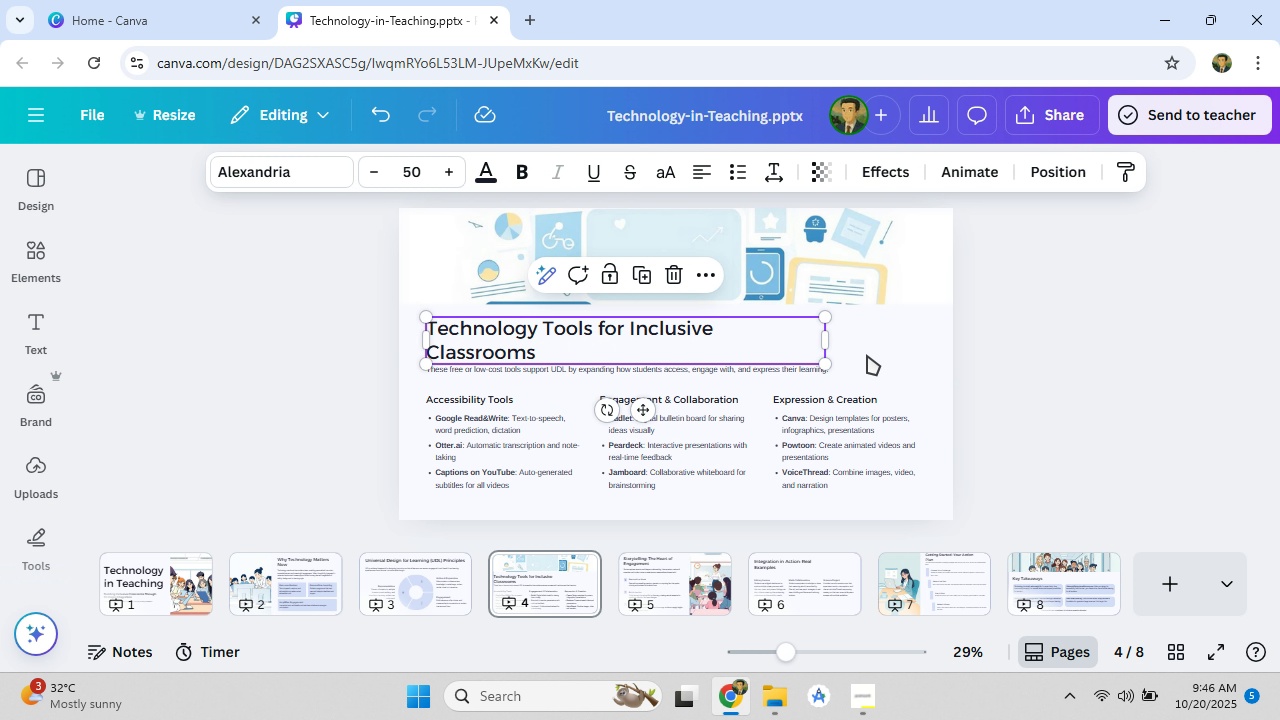 
left_click([901, 342])
 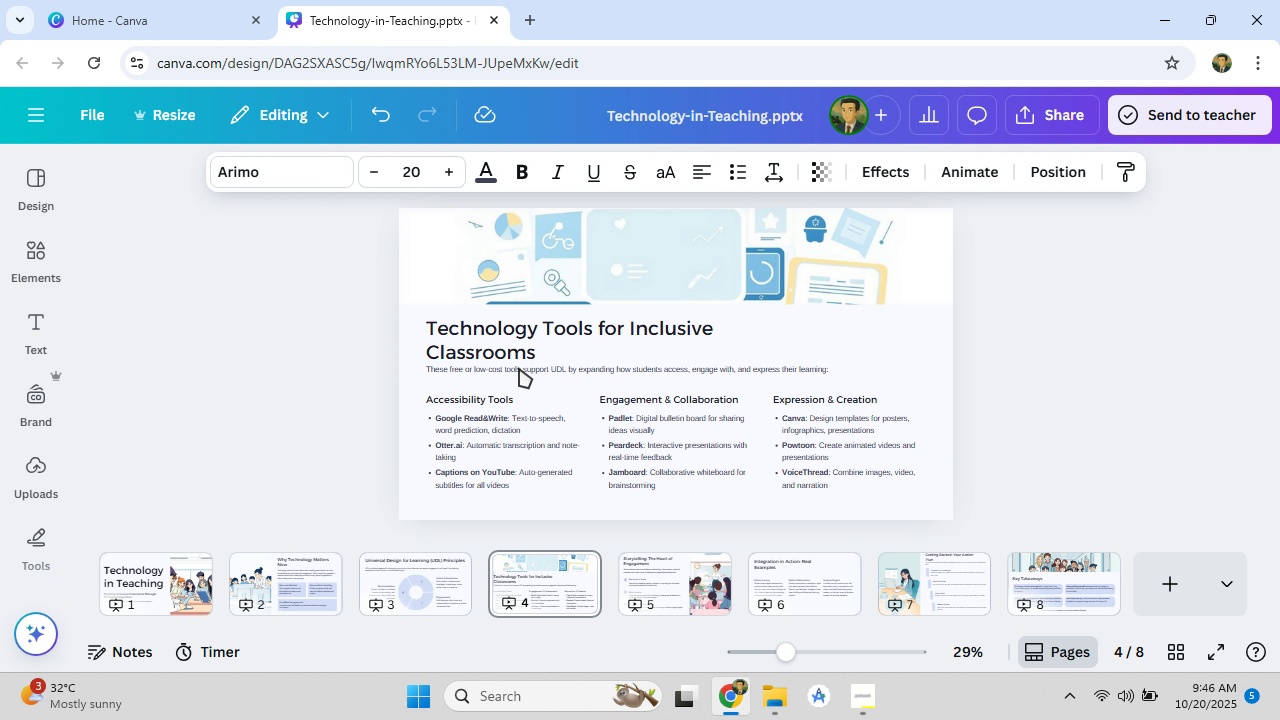 
key(ArrowDown)
 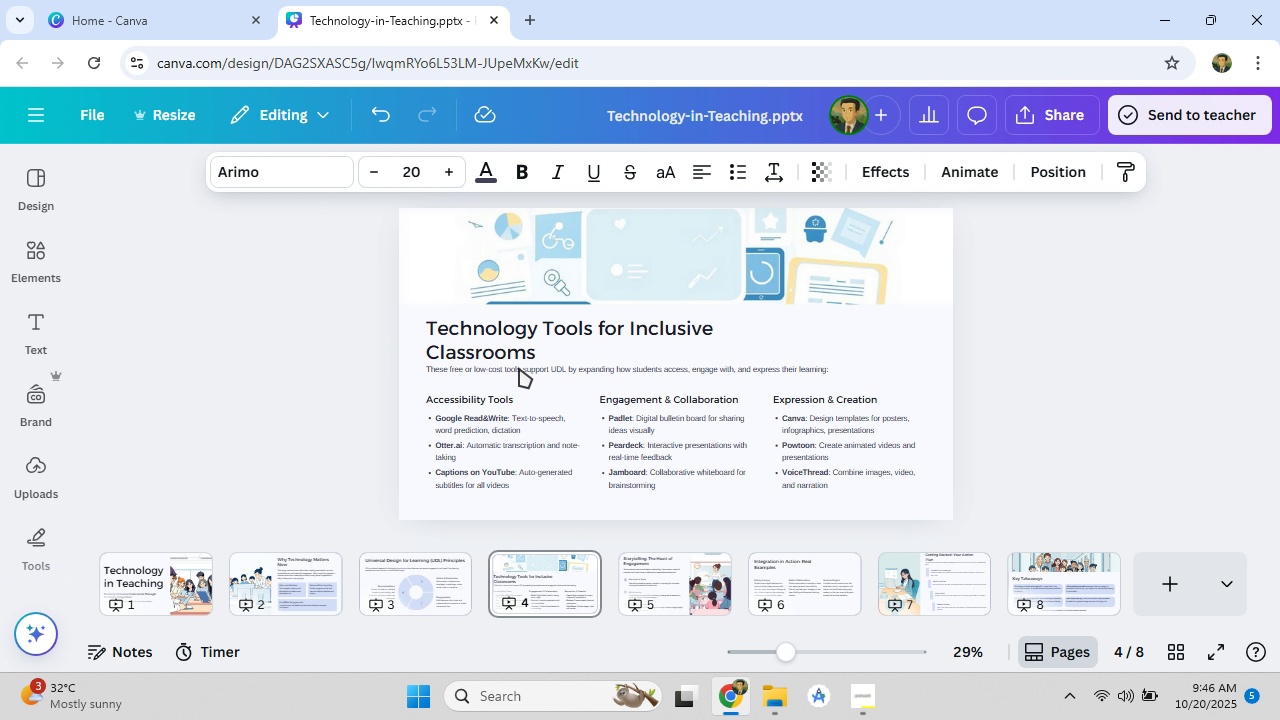 
key(ArrowDown)
 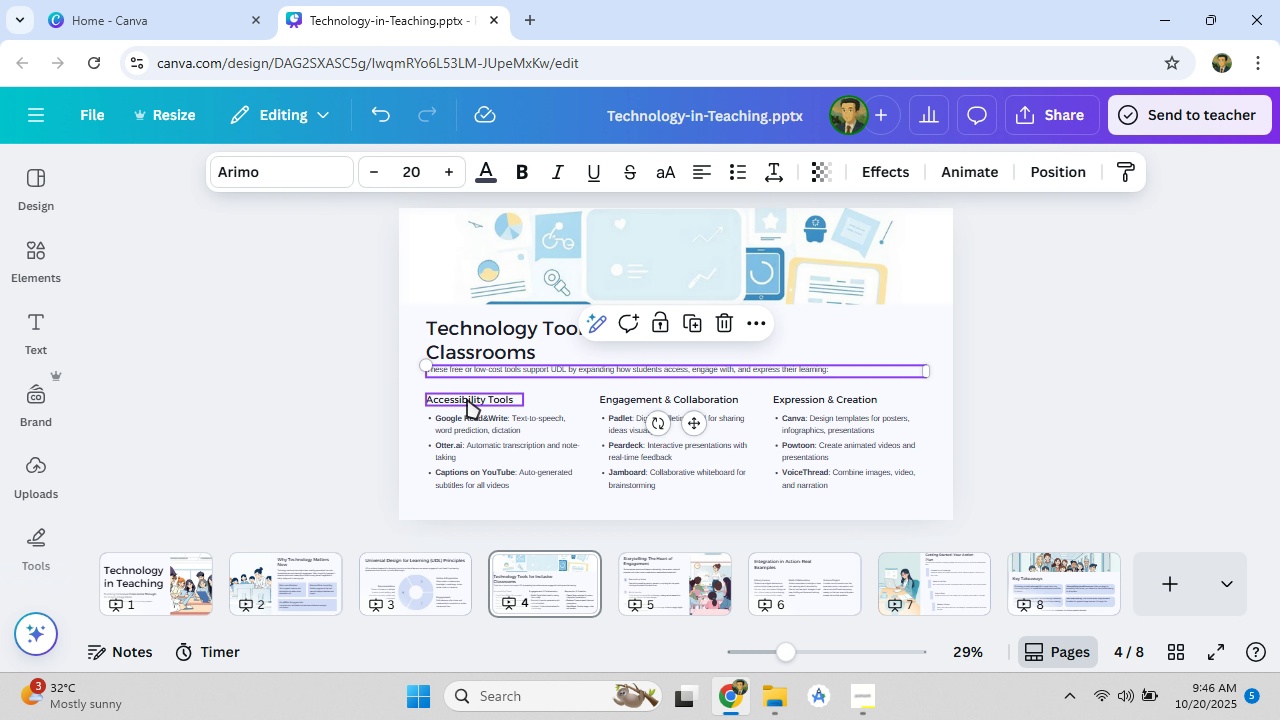 
left_click([467, 399])
 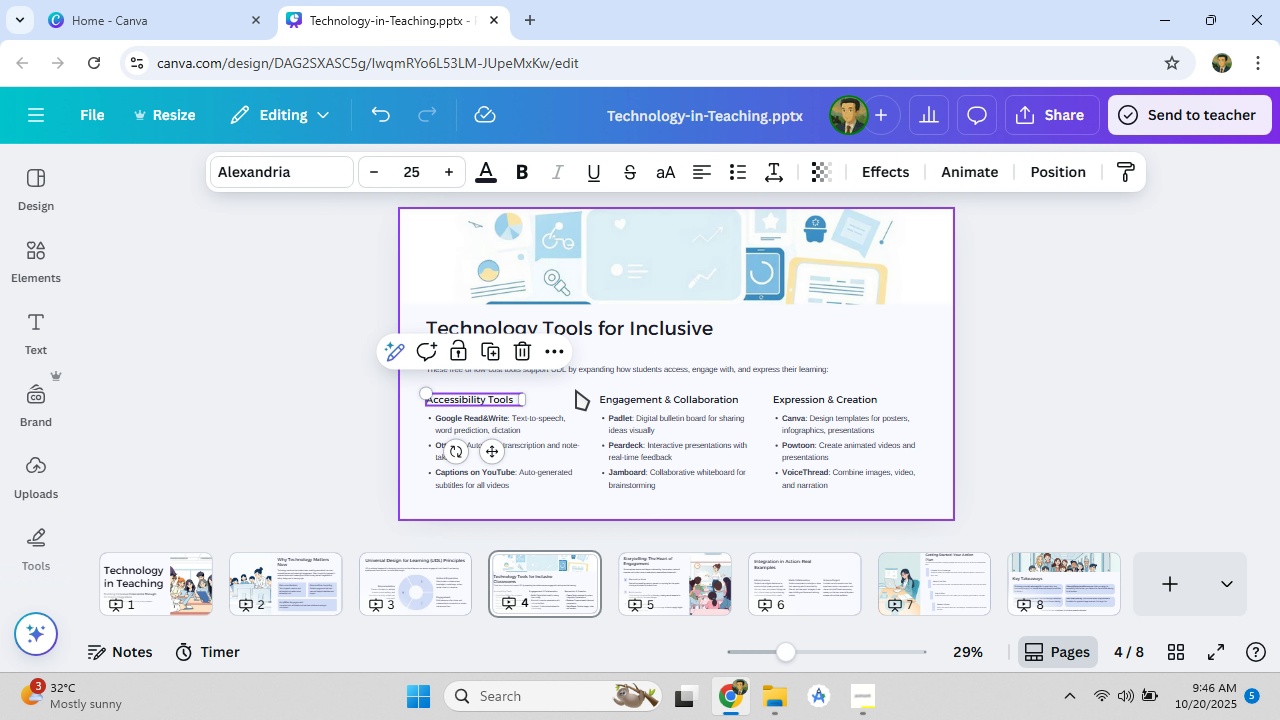 
left_click([576, 390])
 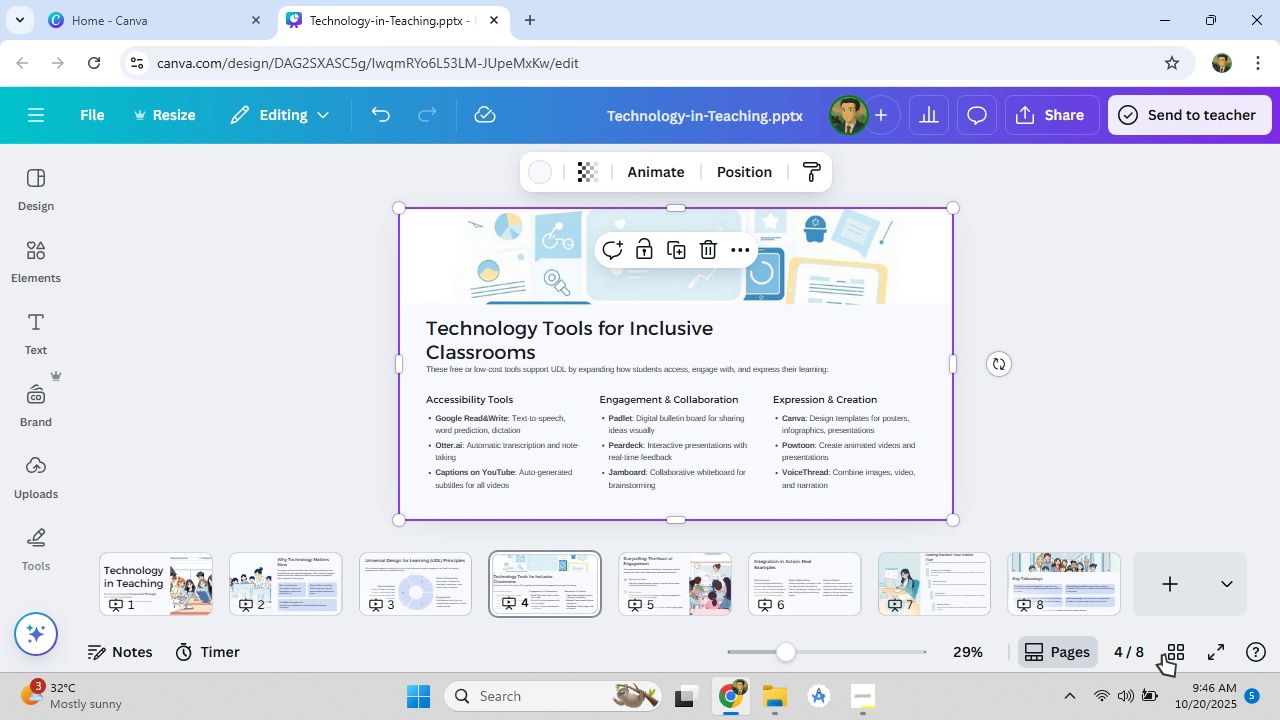 
left_click([1225, 648])
 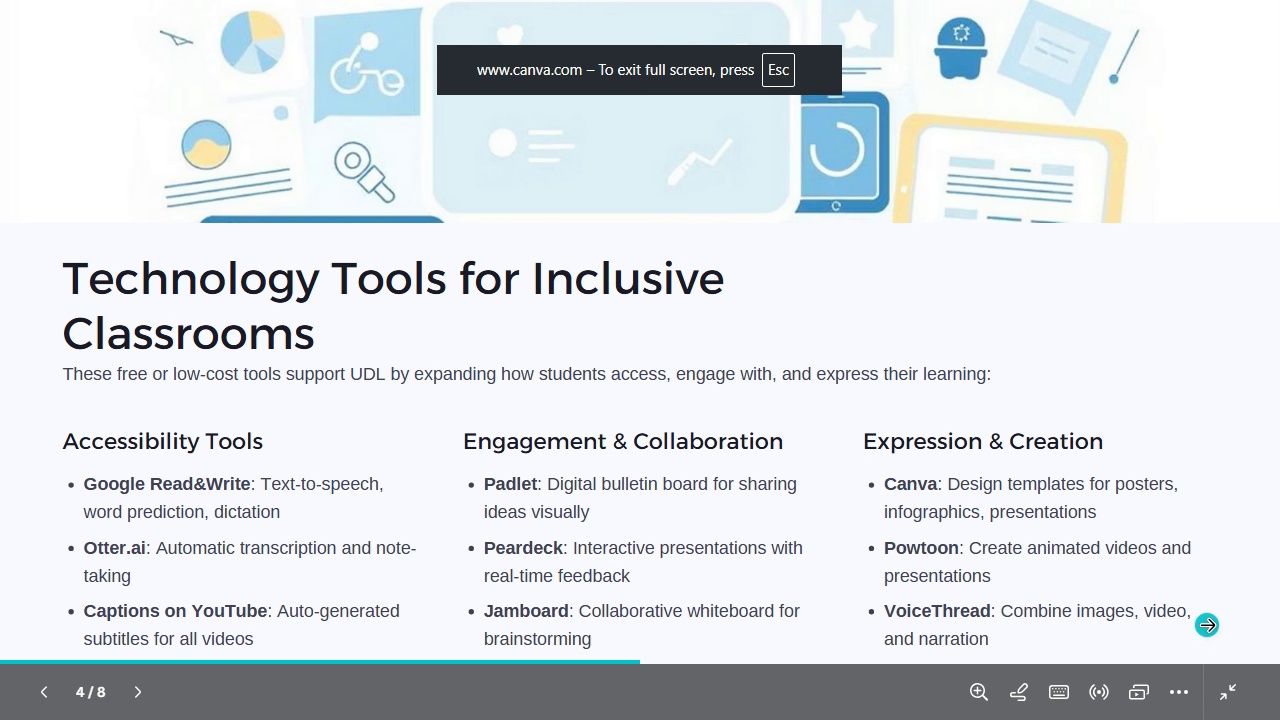 
key(ArrowLeft)
 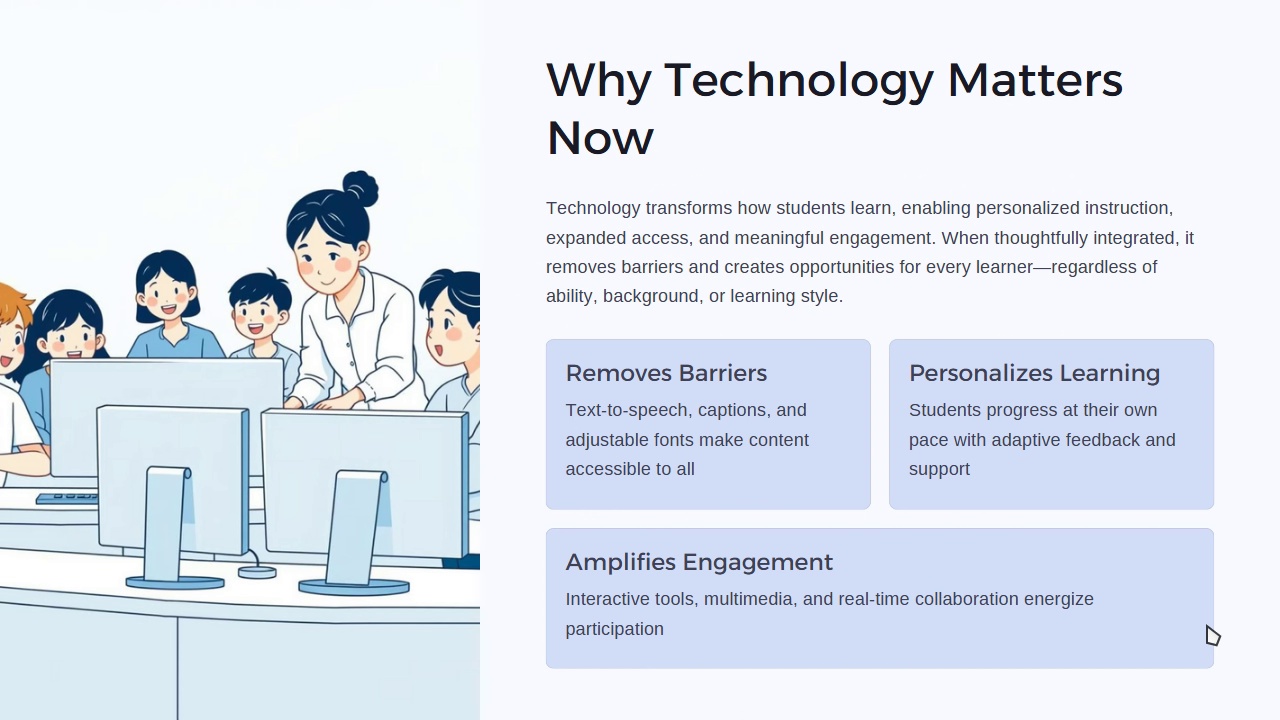 
key(ArrowLeft)
 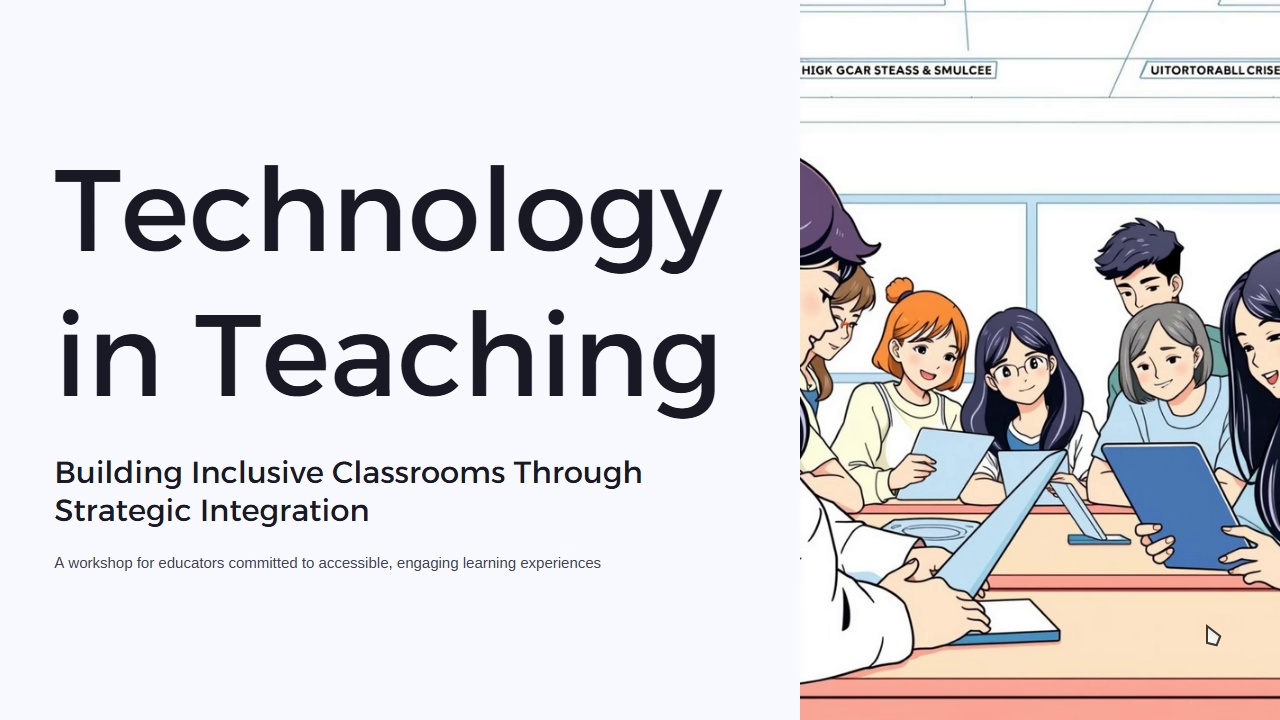 
key(ArrowLeft)
 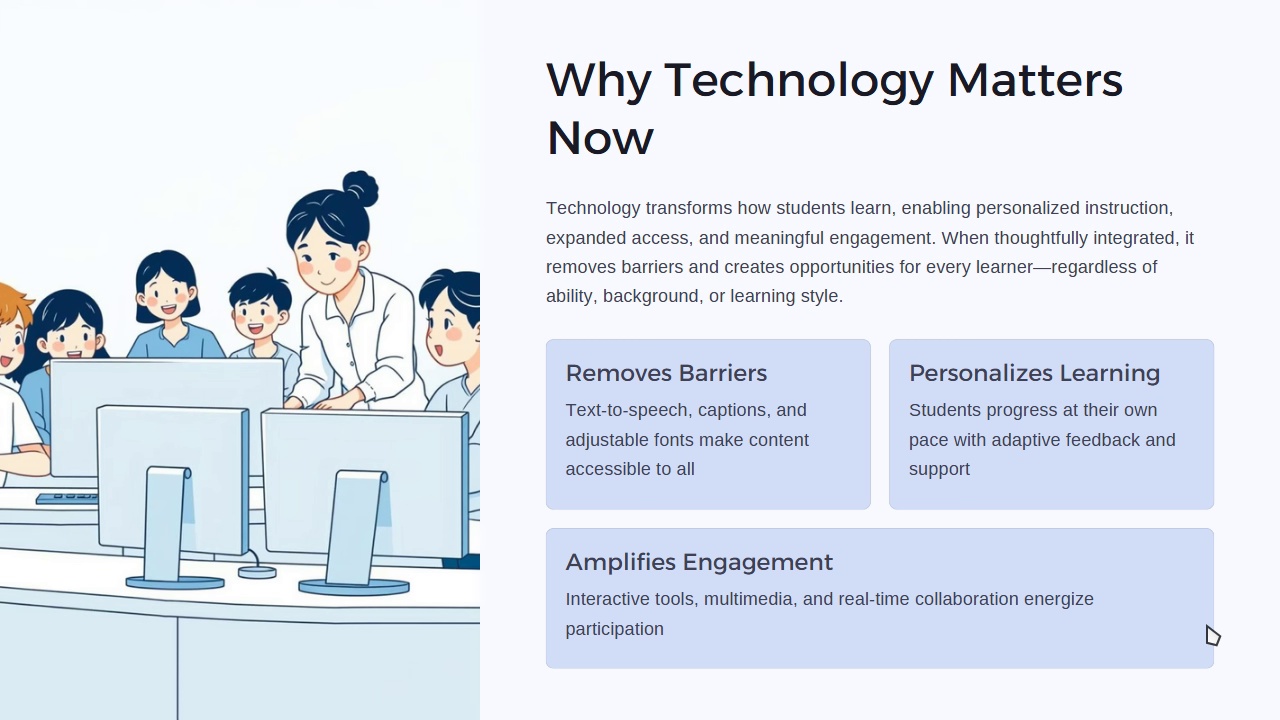 
wait(5.5)
 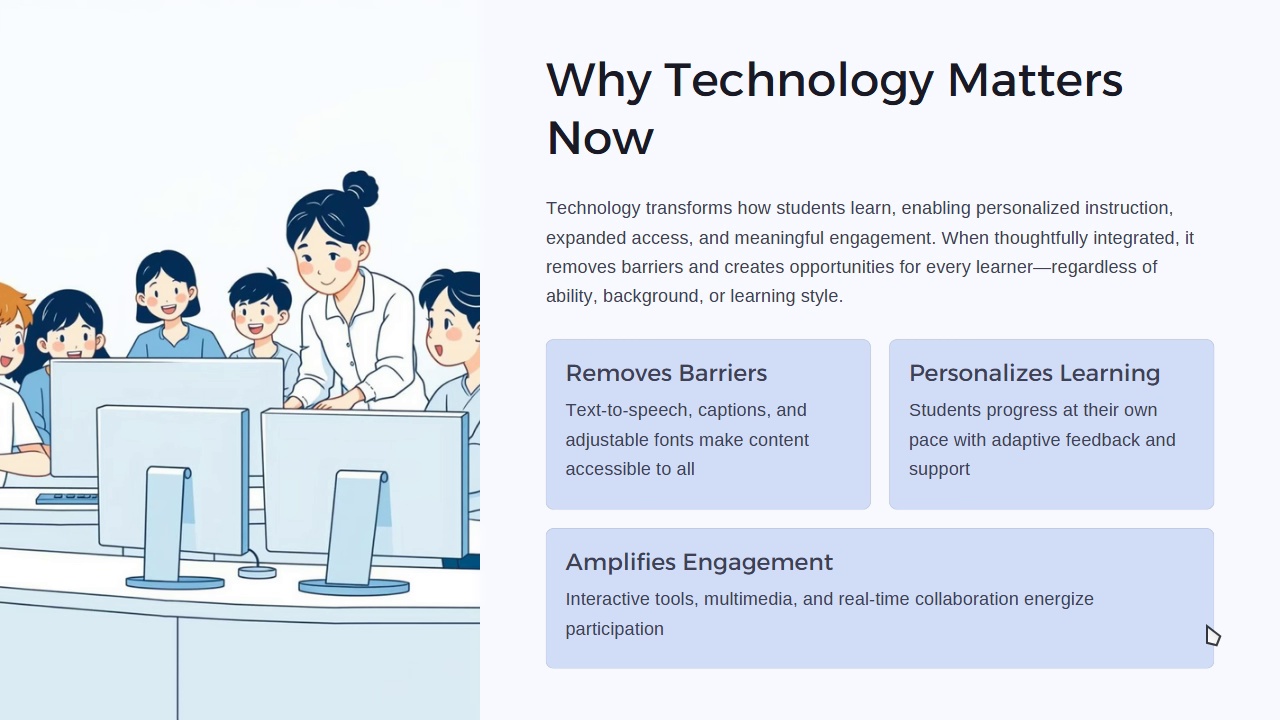 
key(ArrowRight)
 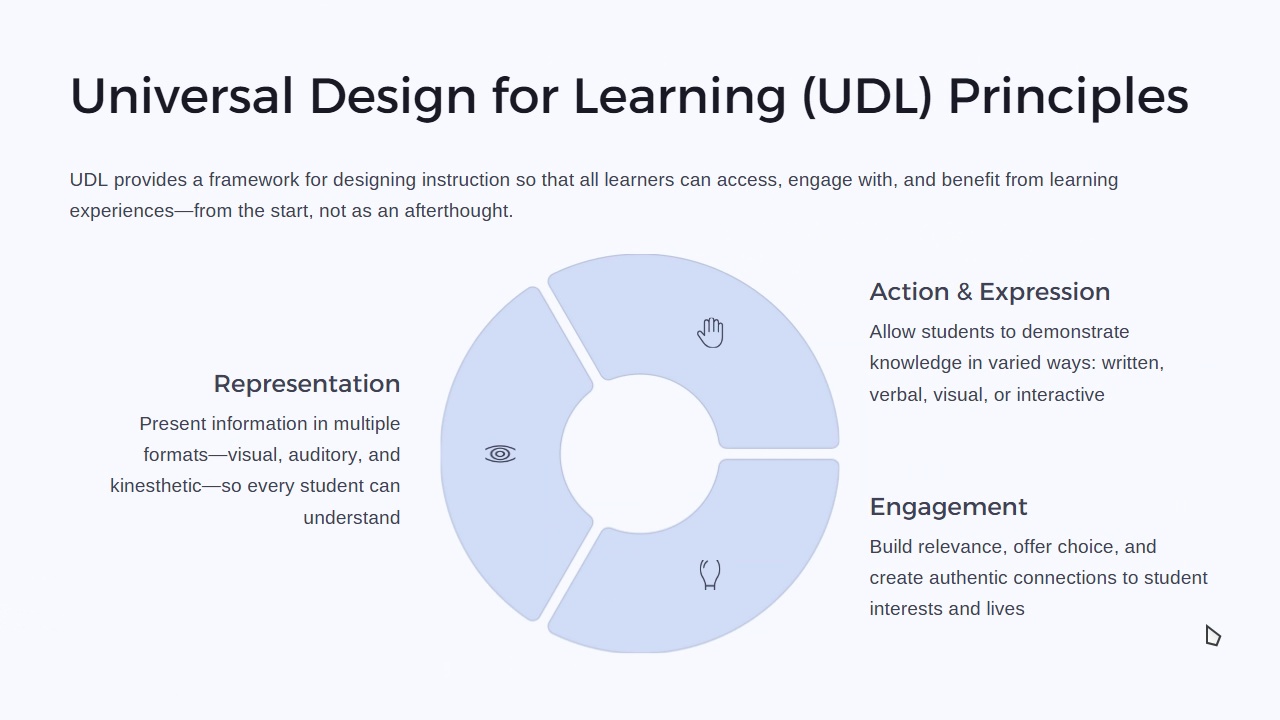 
key(ArrowRight)
 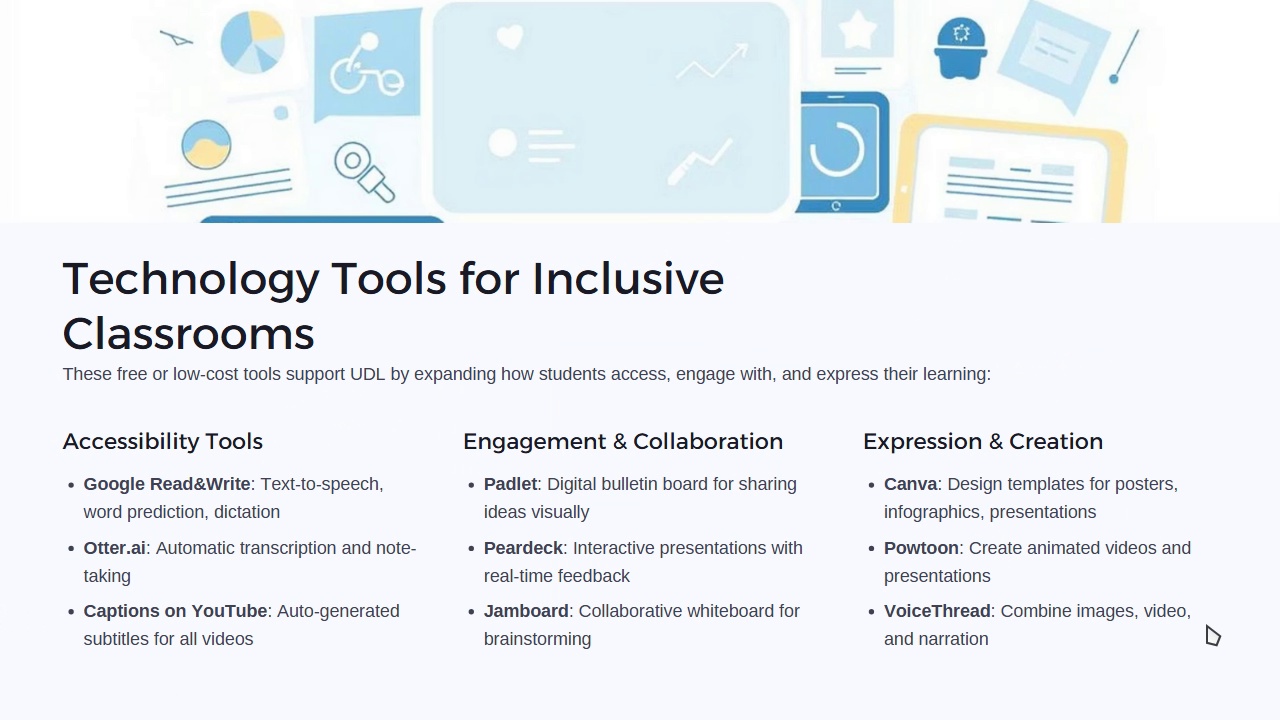 
key(ArrowRight)
 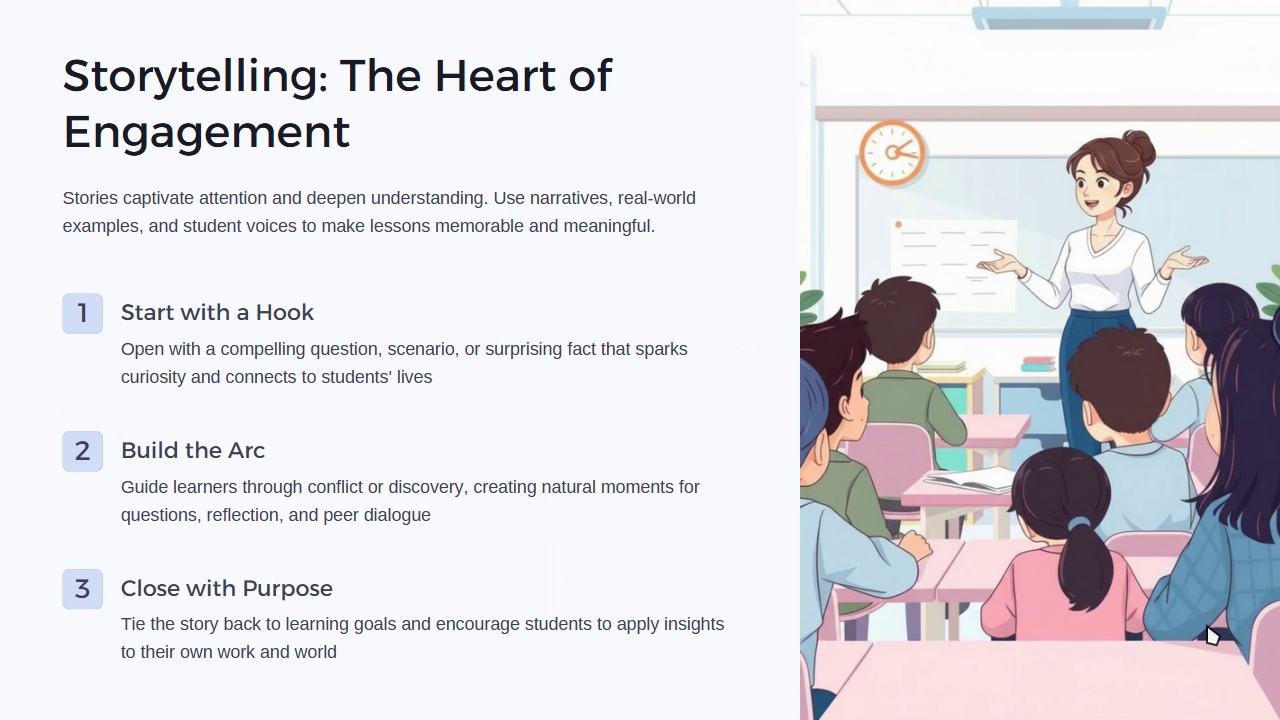 
key(ArrowRight)
 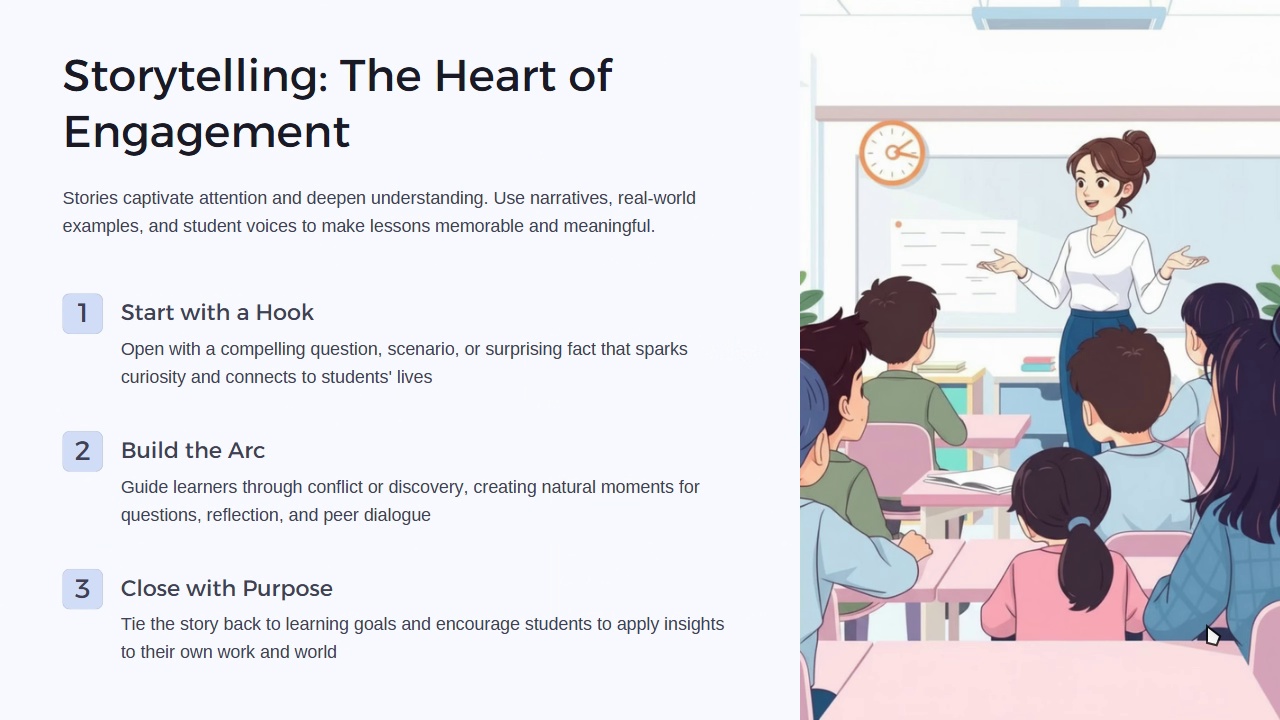 
key(ArrowRight)
 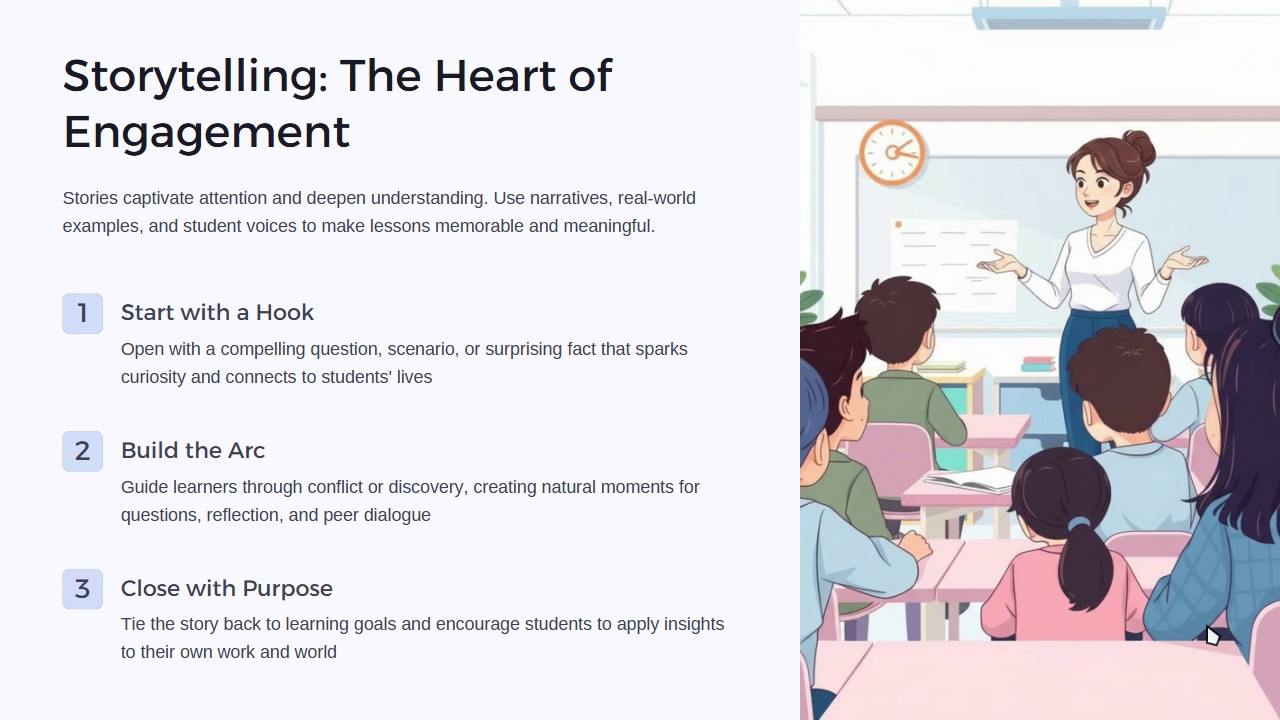 
key(ArrowLeft)
 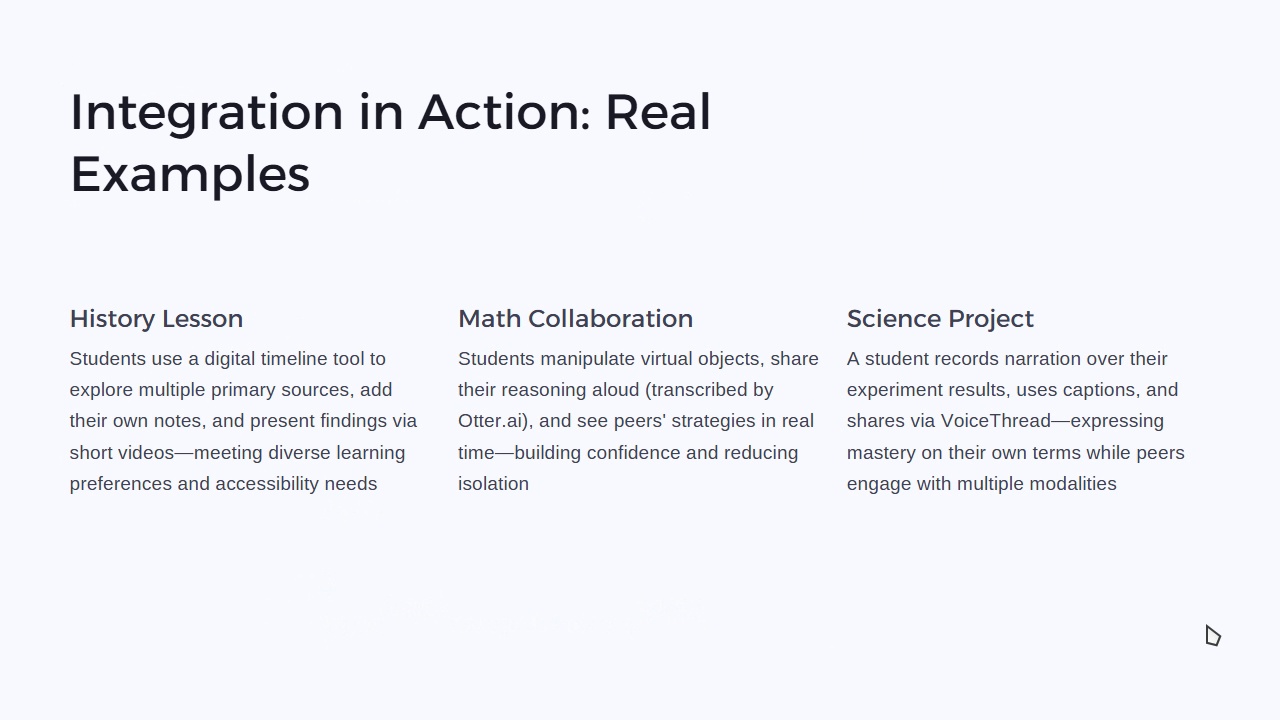 
key(ArrowRight)
 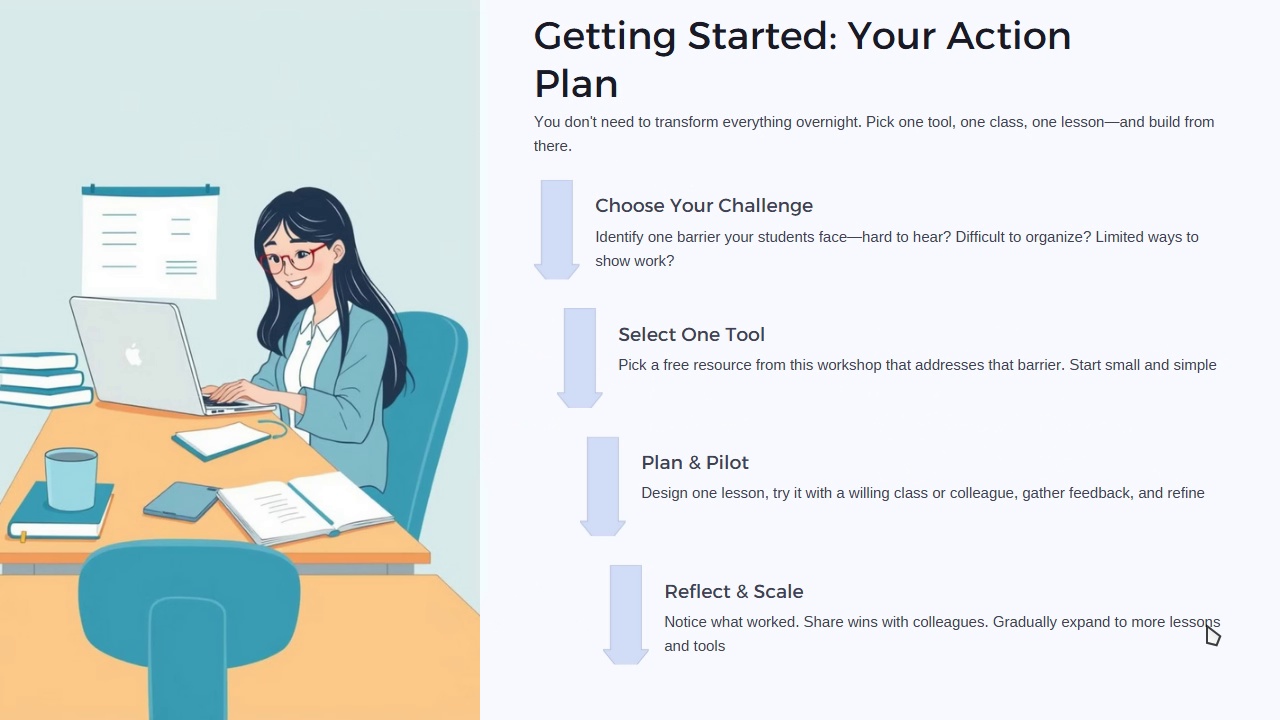 
key(ArrowRight)
 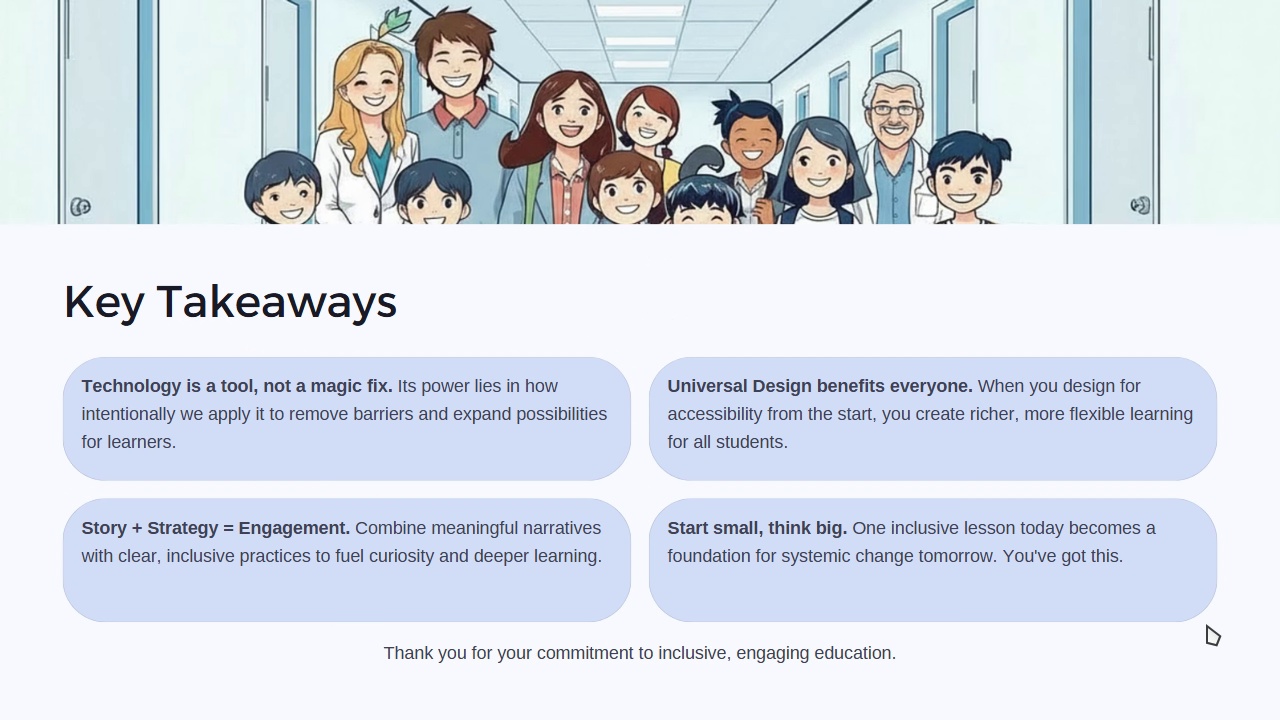 
key(ArrowRight)
 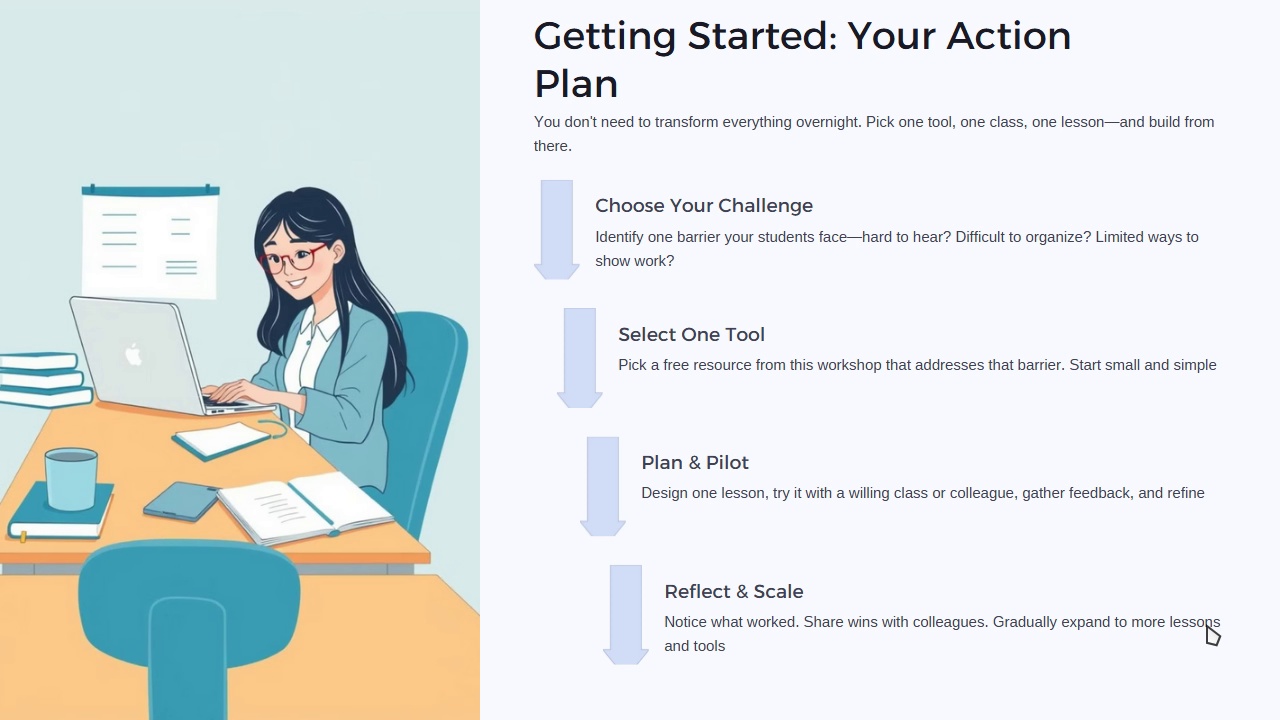 
key(ArrowRight)
 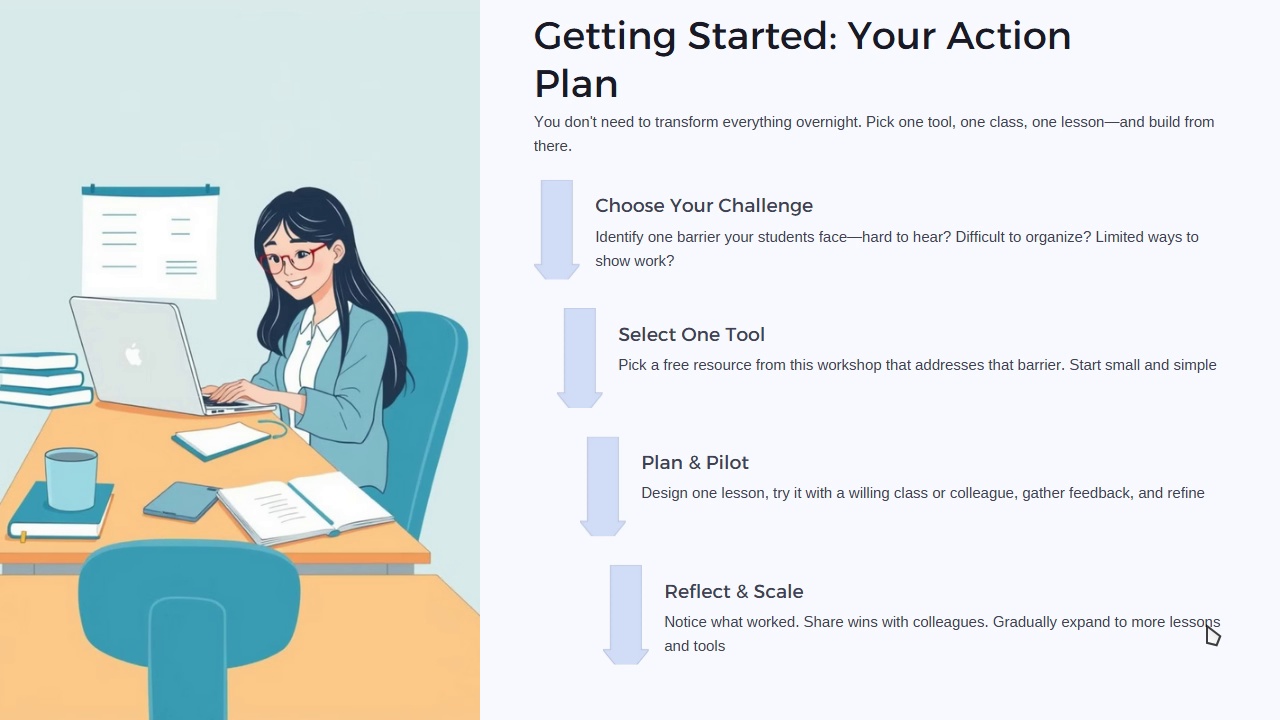 
key(ArrowLeft)
 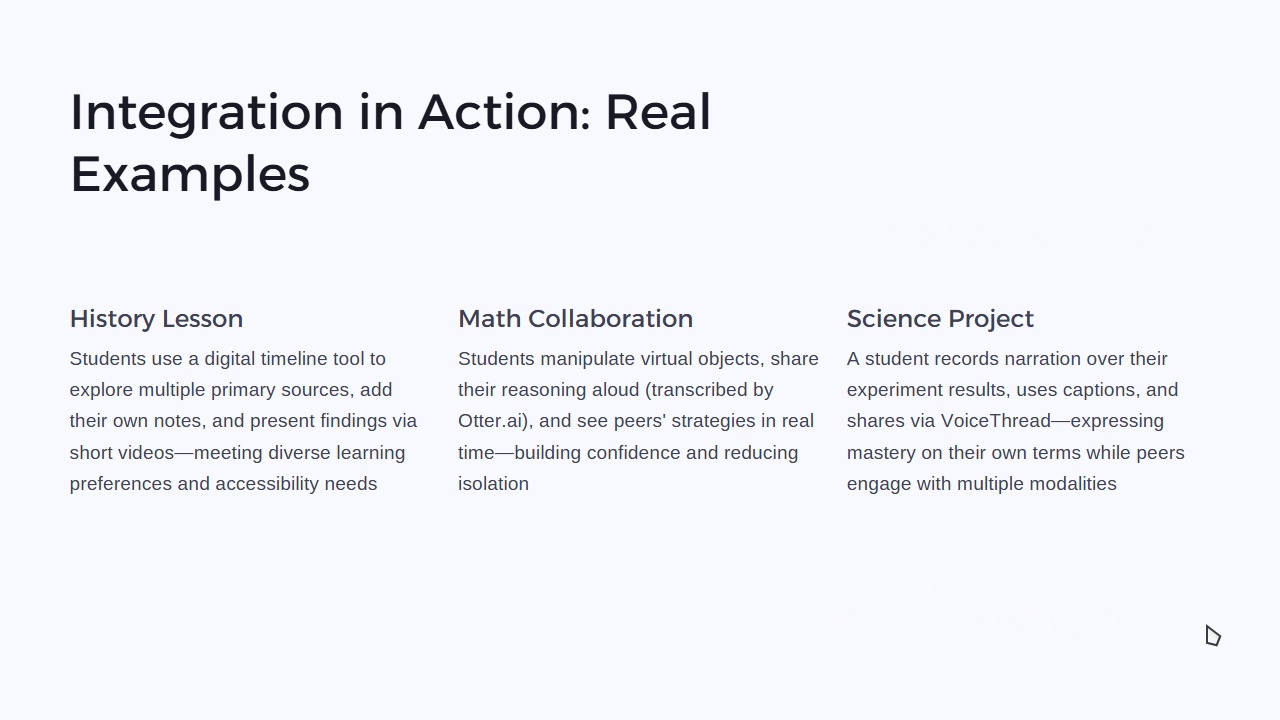 
key(ArrowLeft)
 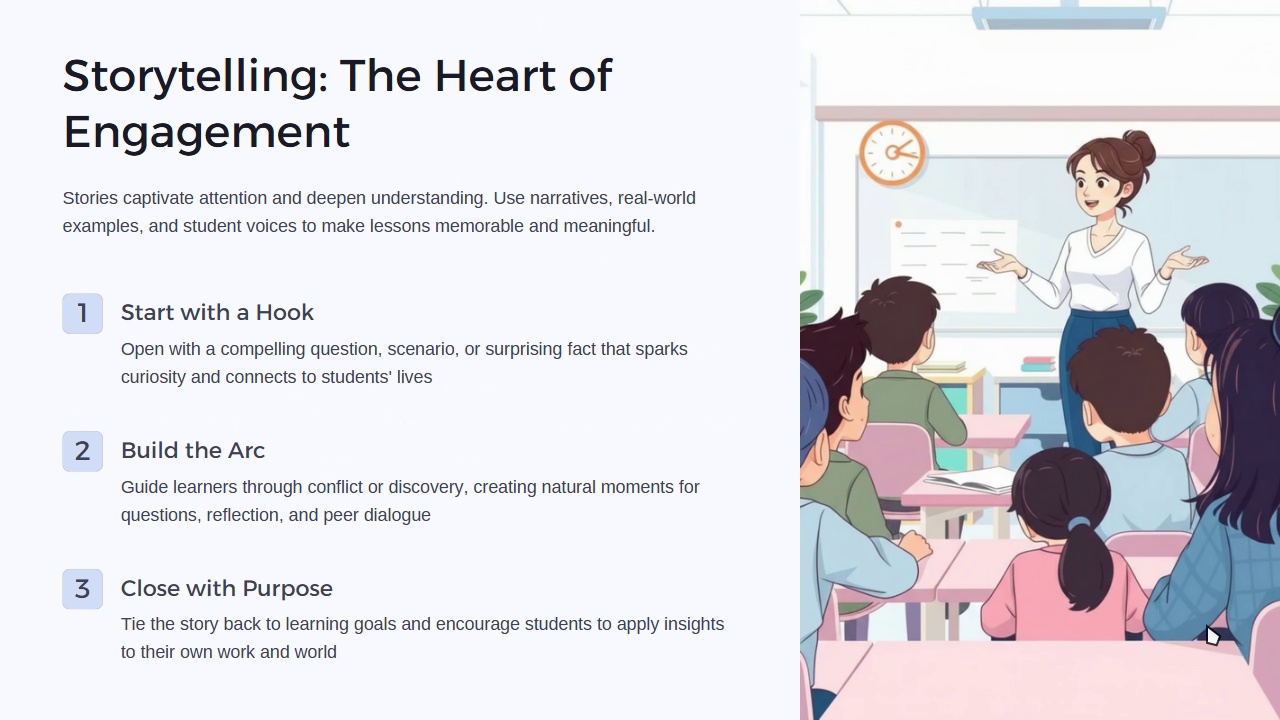 
key(ArrowLeft)
 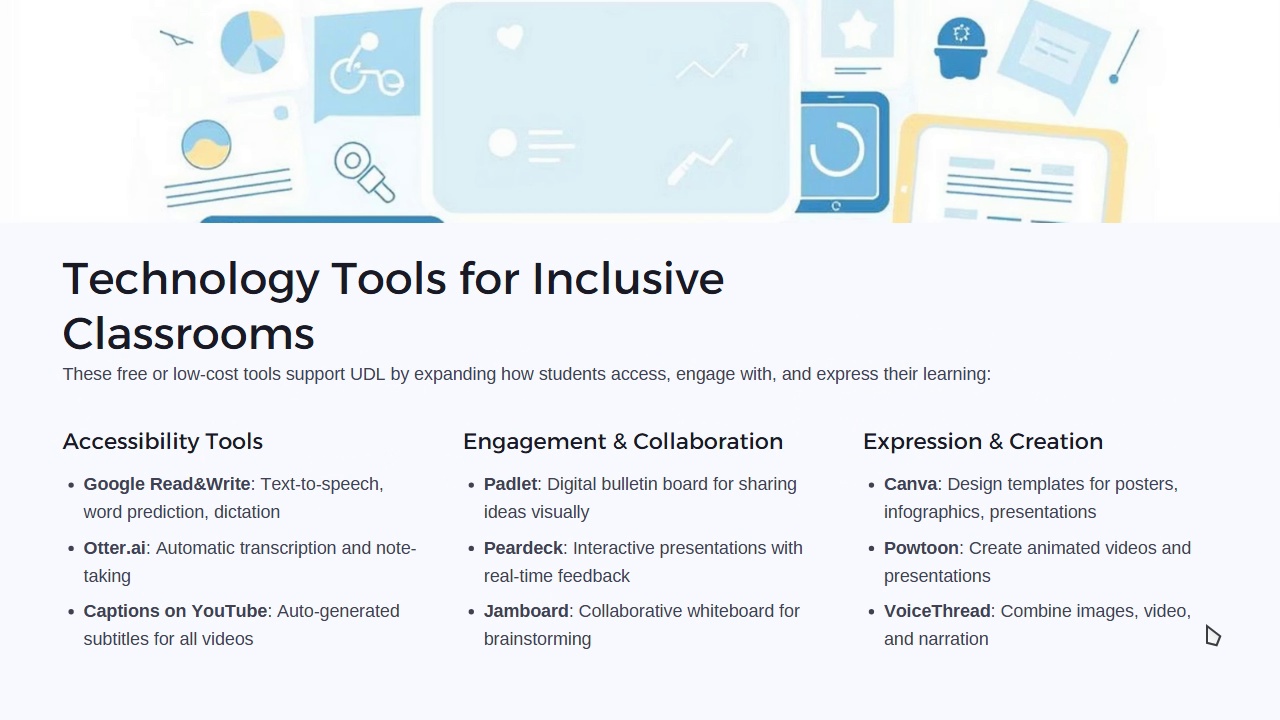 
key(ArrowLeft)
 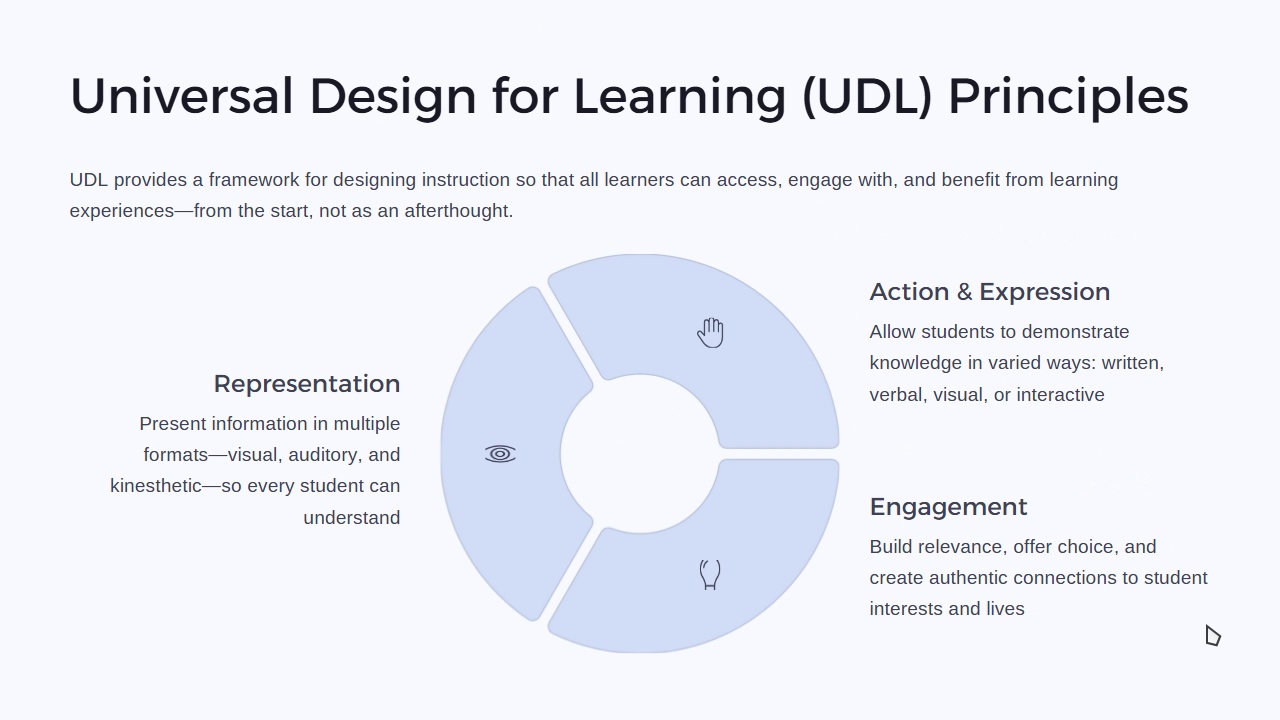 
key(ArrowLeft)
 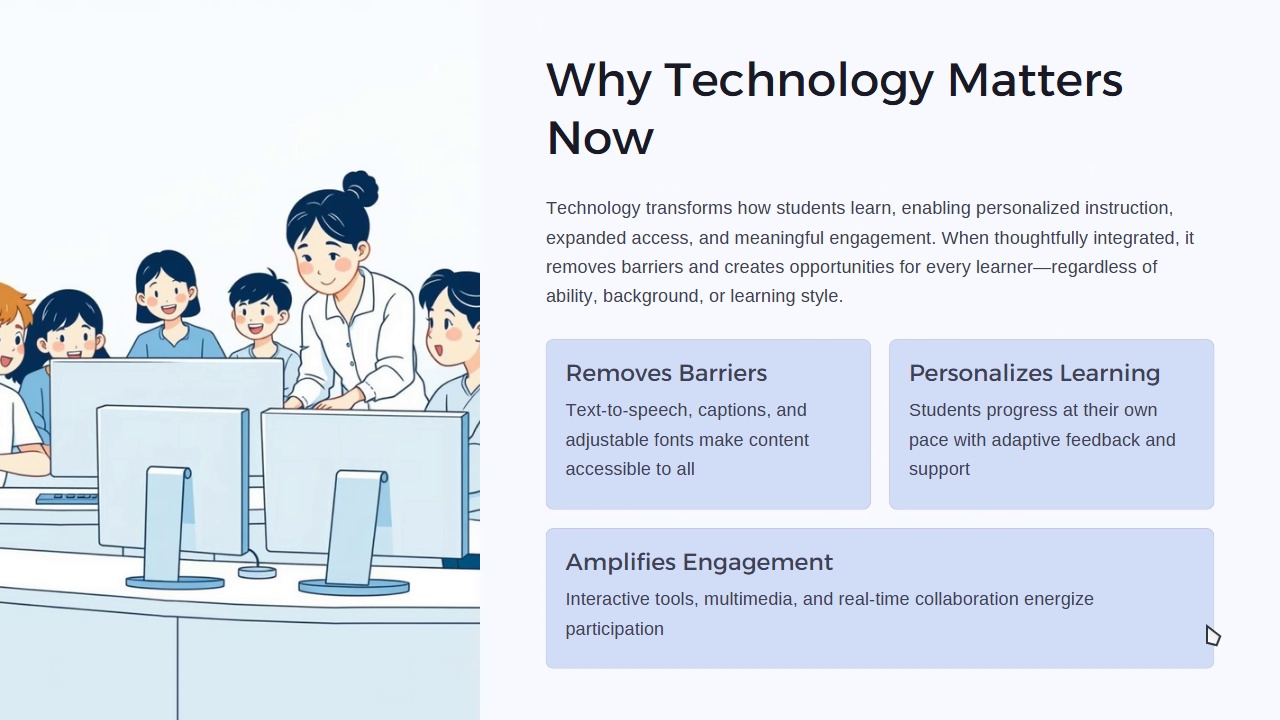 
key(ArrowLeft)
 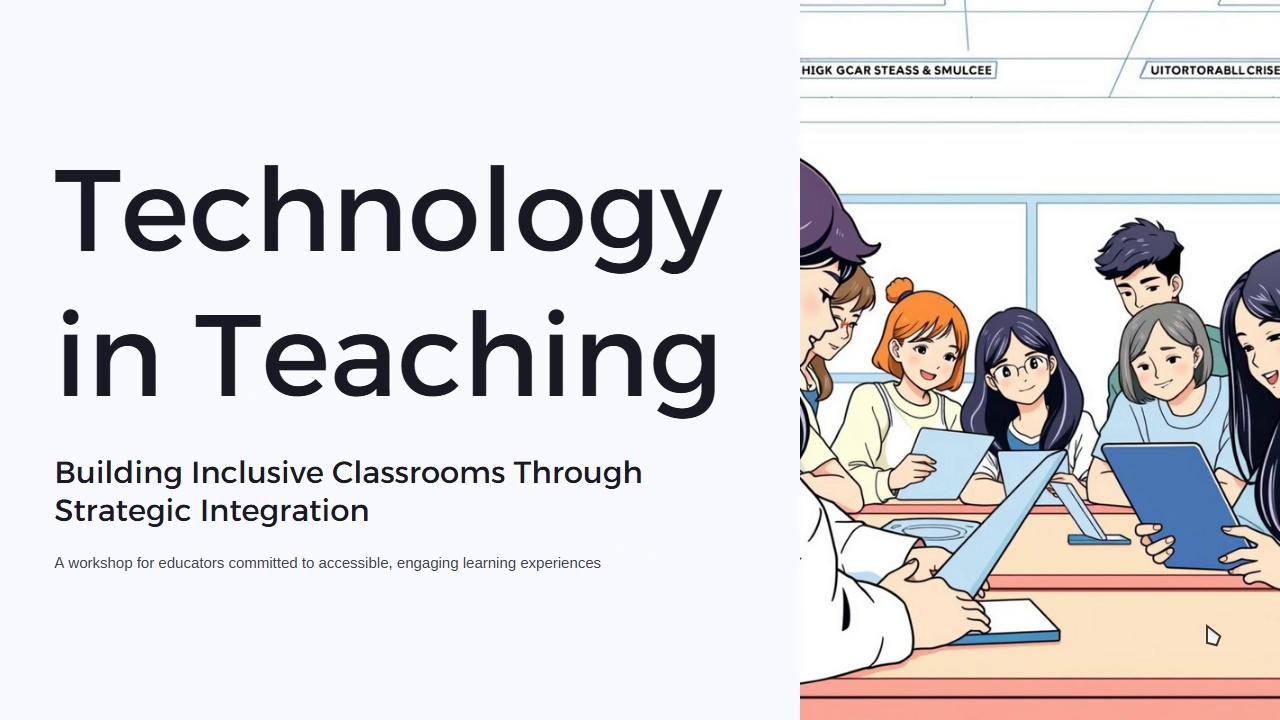 
key(ArrowLeft)
 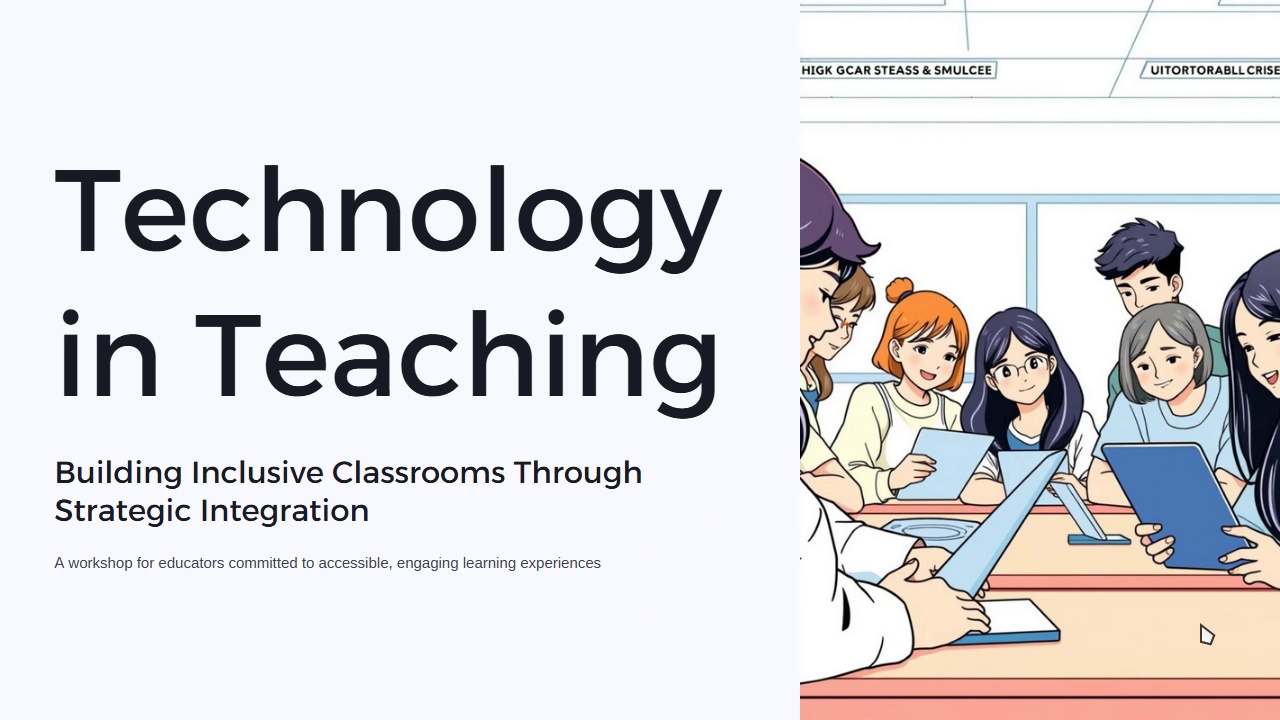 
key(ArrowLeft)
 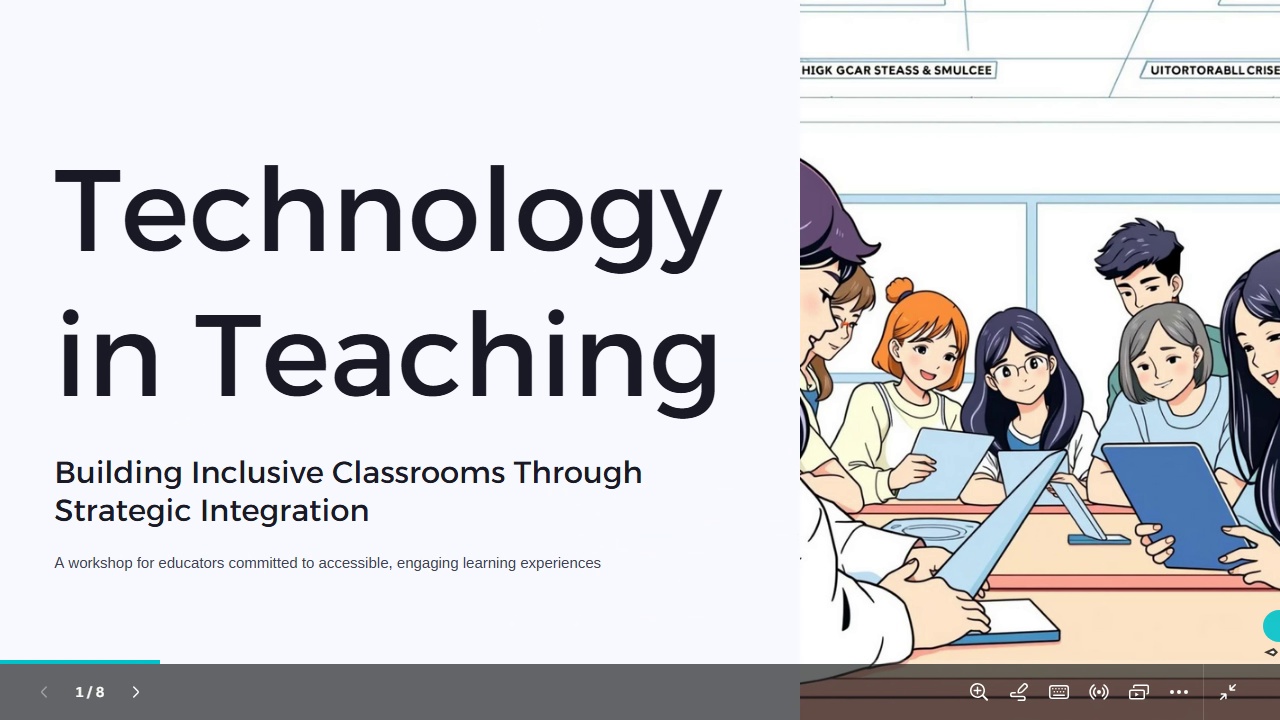 
left_click([1223, 699])
 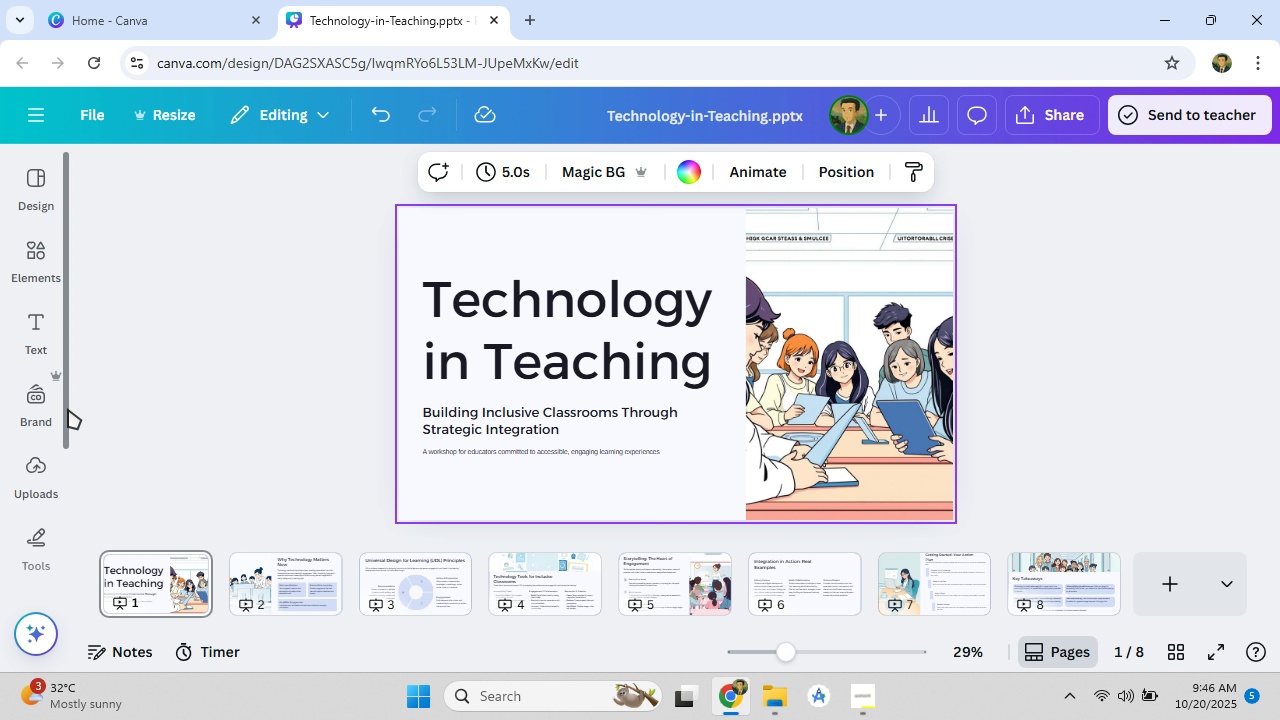 
wait(5.69)
 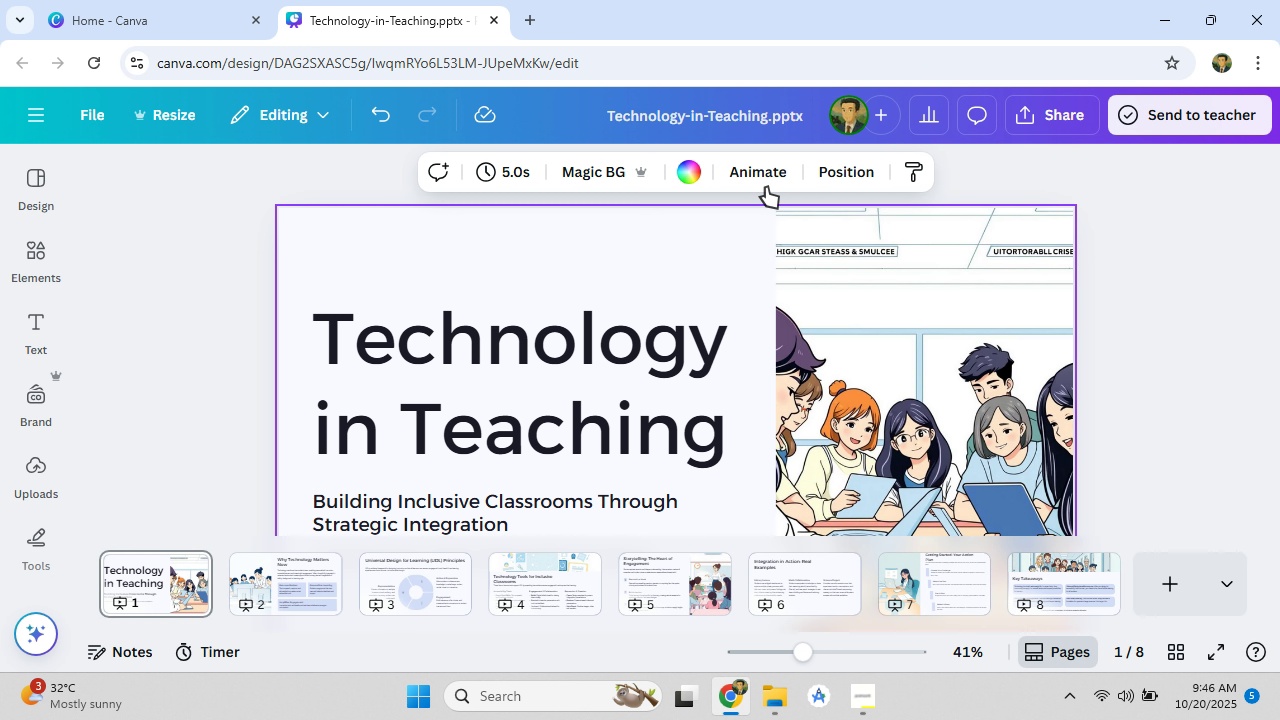 
left_click([575, 175])
 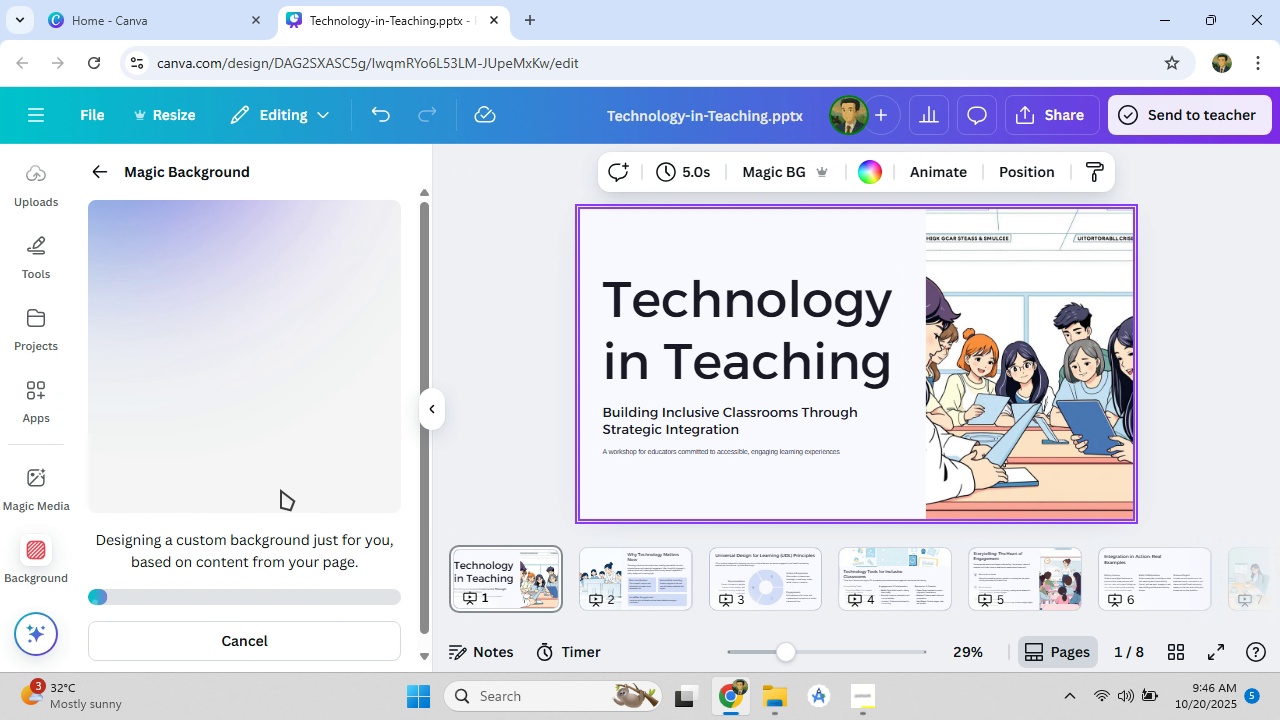 
wait(5.01)
 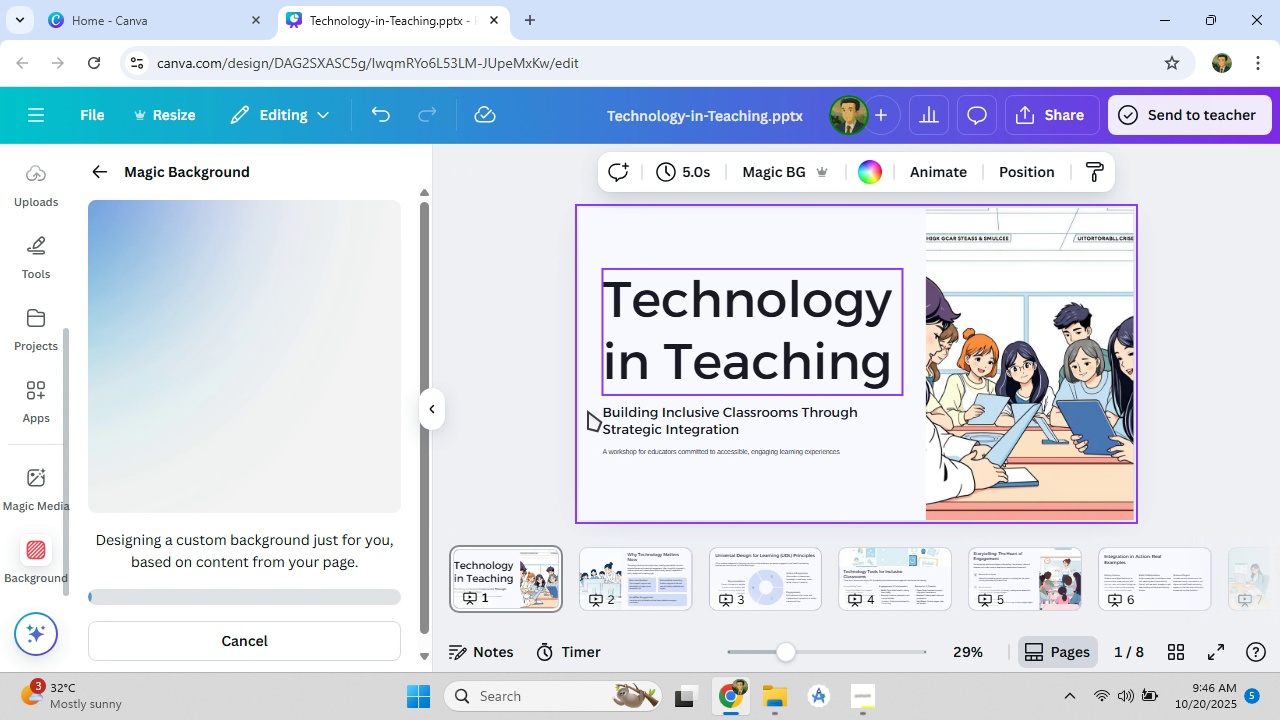 
left_click([182, 7])
 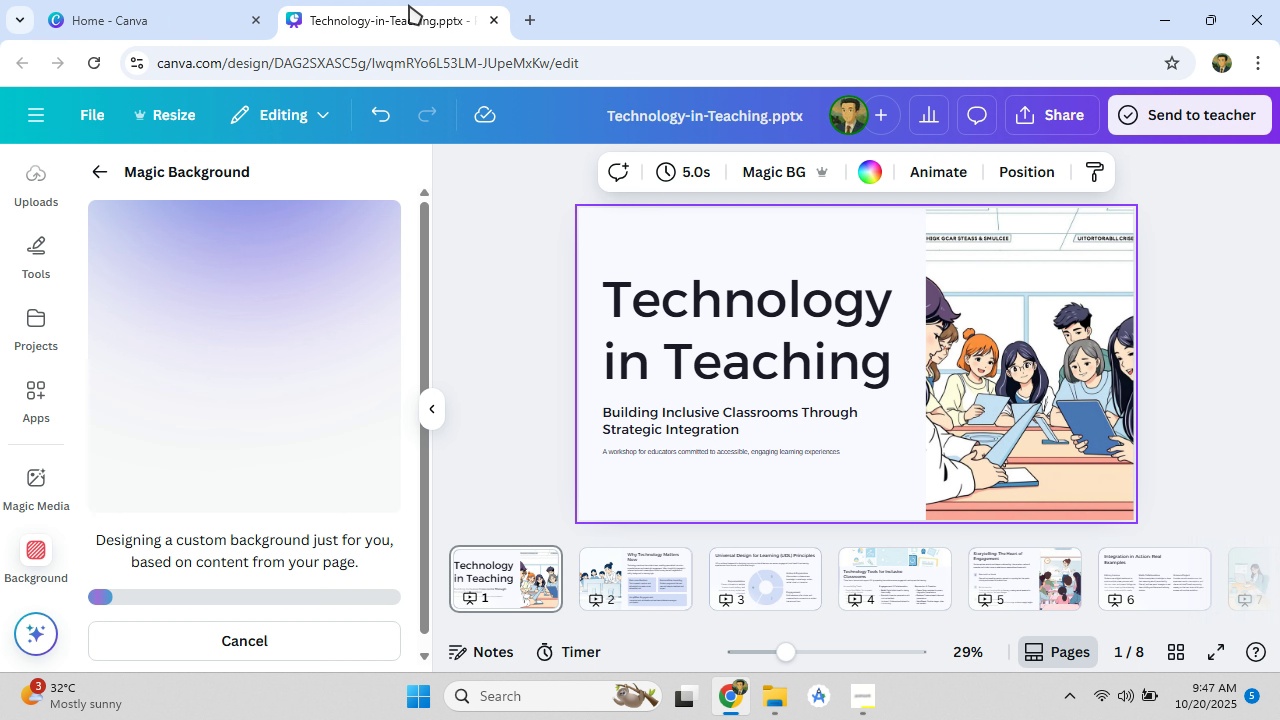 
left_click([409, 5])
 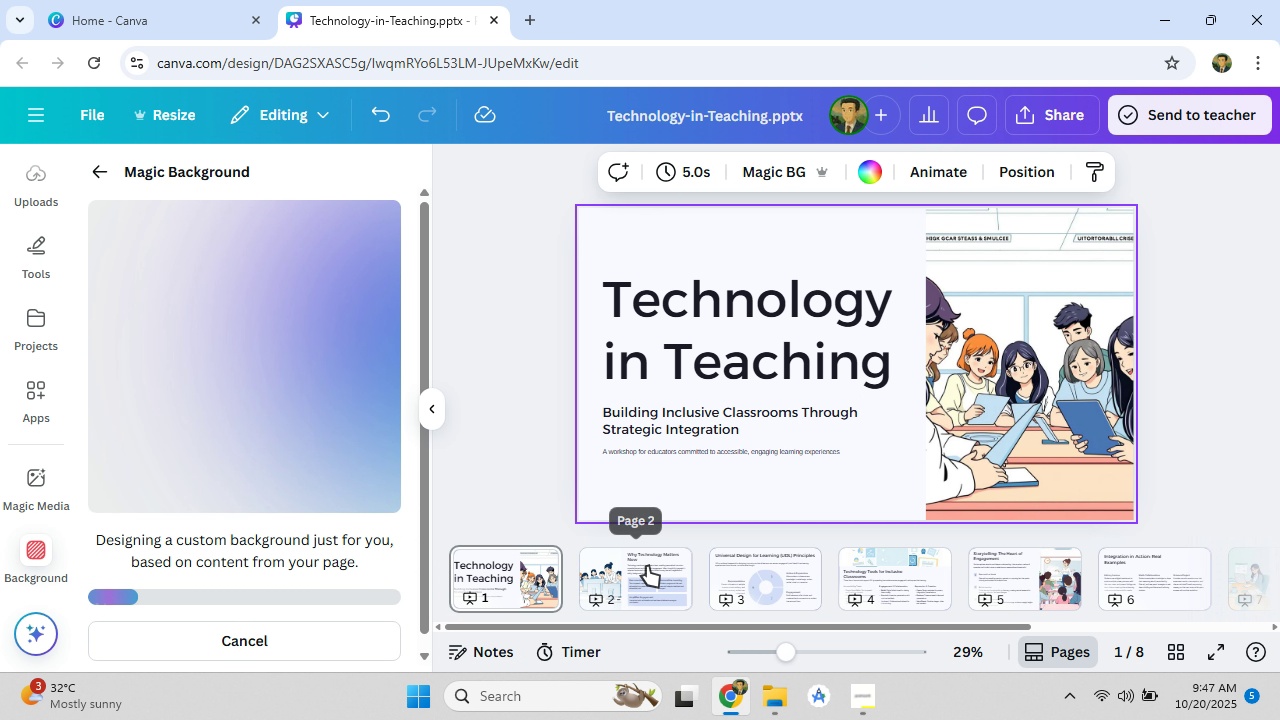 
left_click([647, 566])
 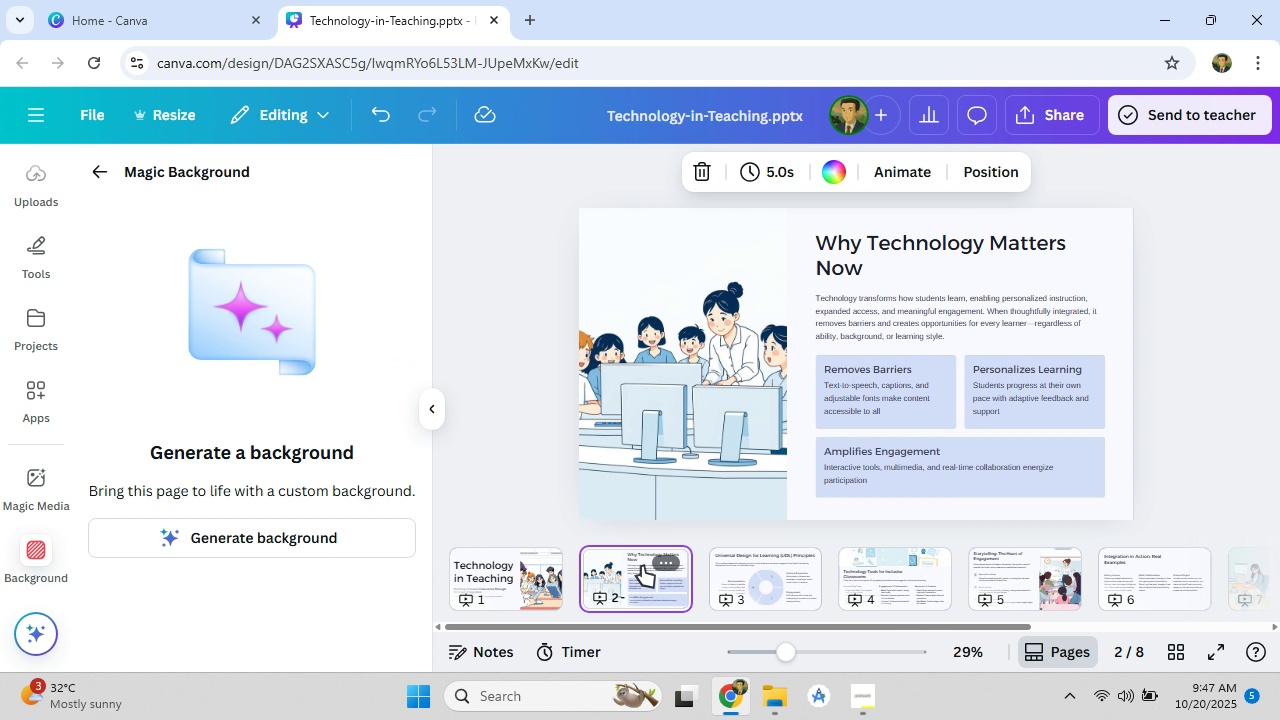 
left_click([524, 553])
 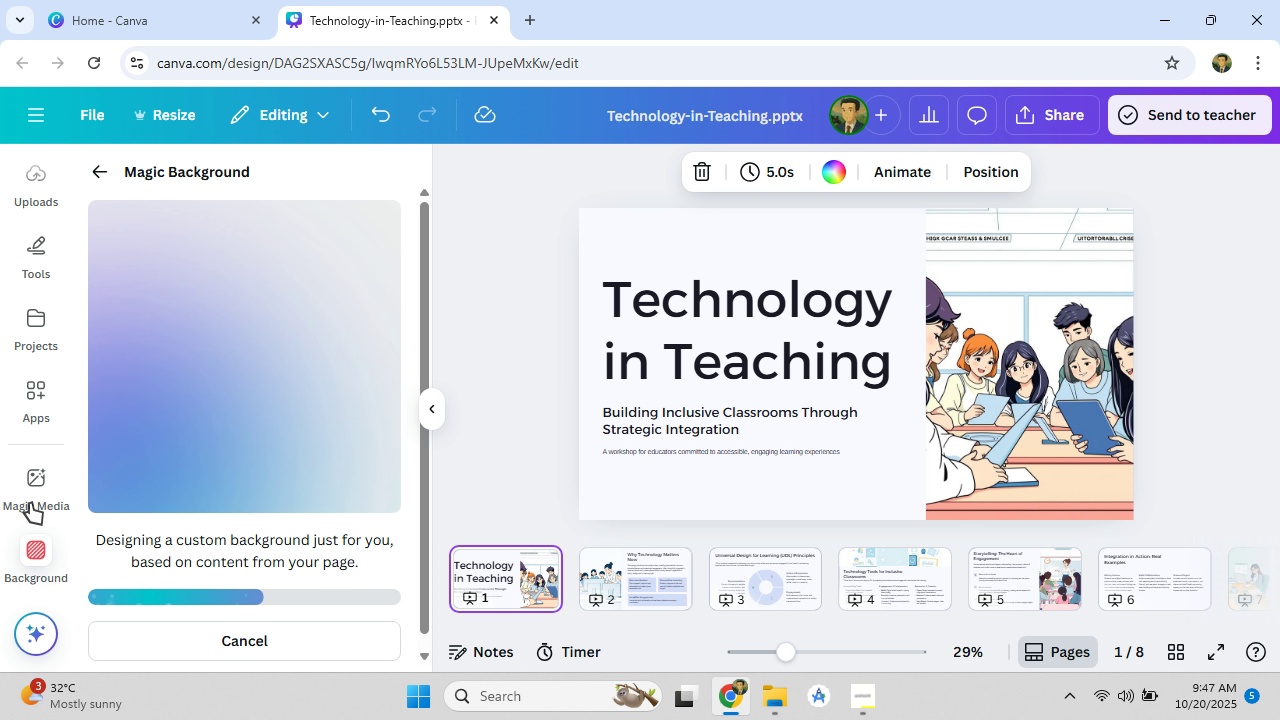 
wait(11.85)
 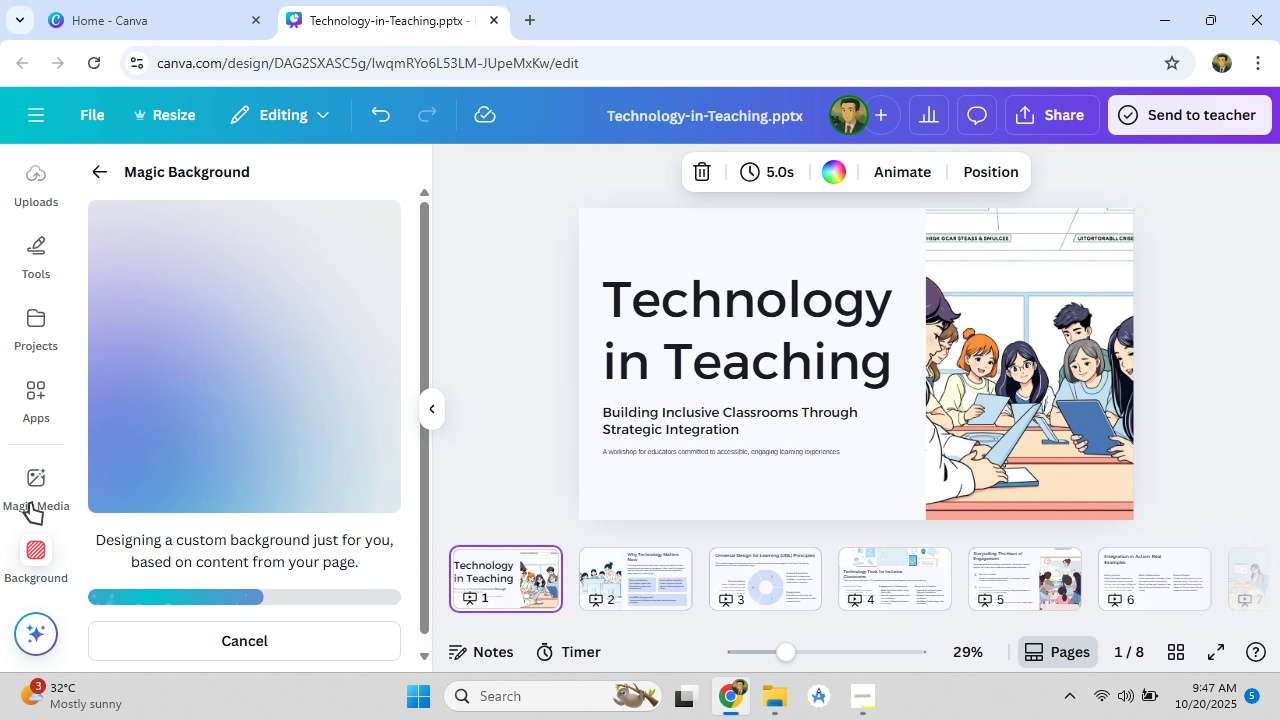 
left_click([857, 691])
 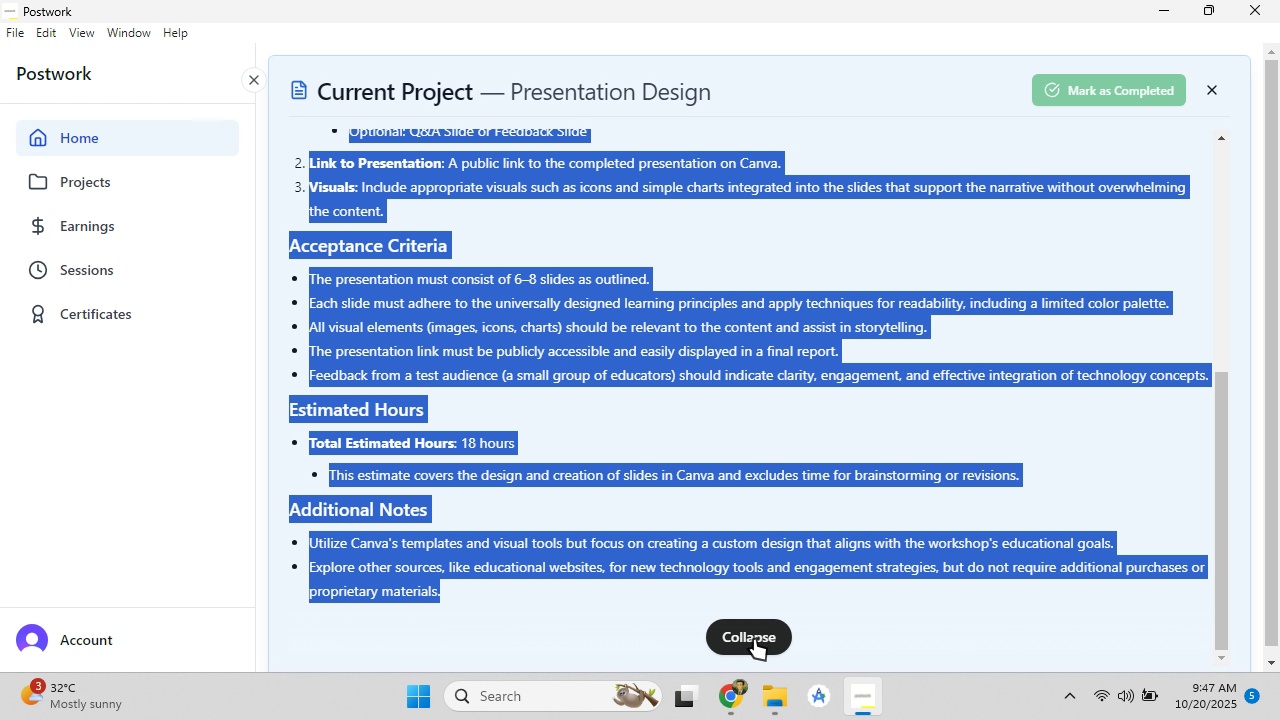 
left_click([754, 639])